 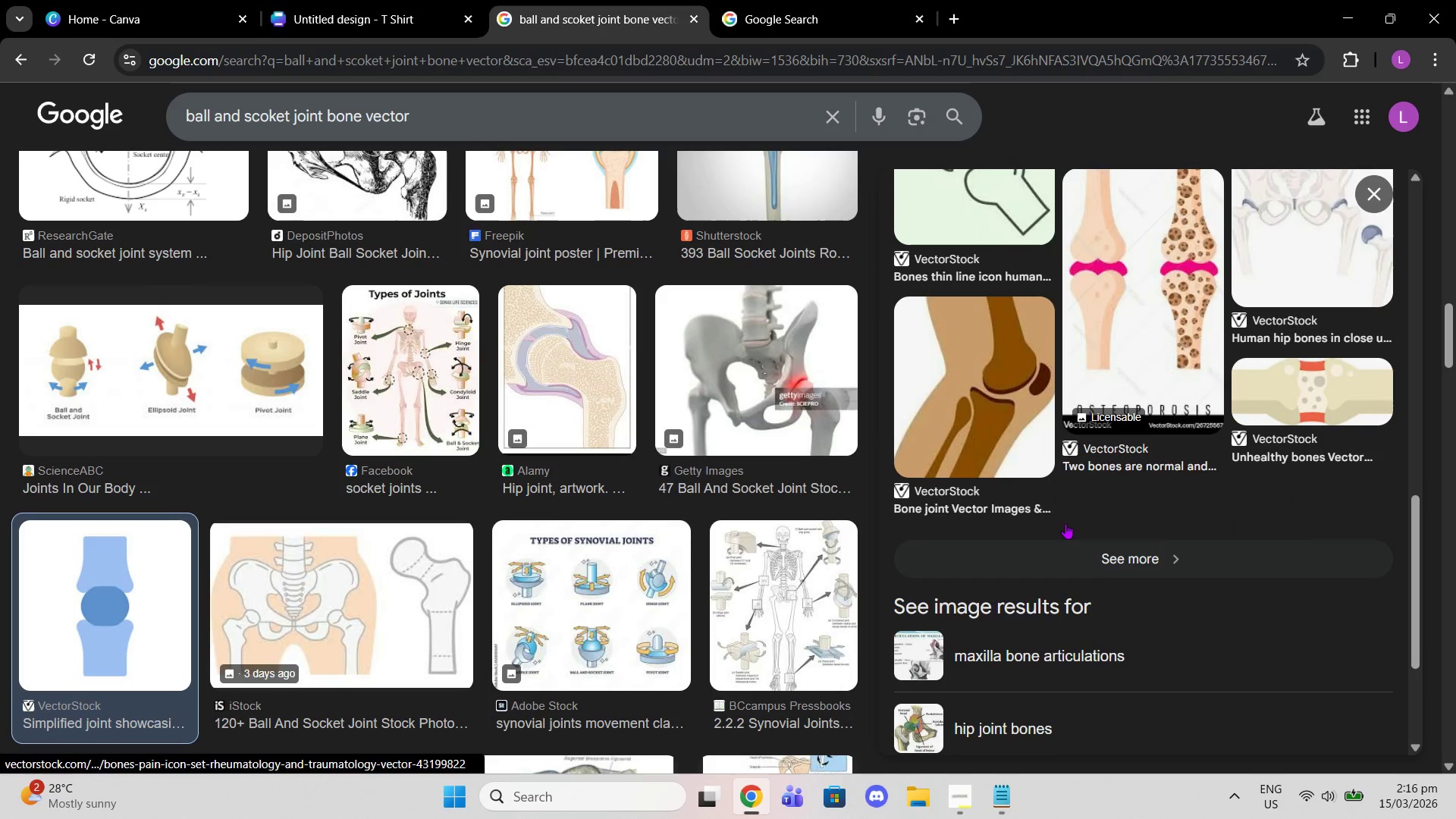 
left_click([1112, 558])
 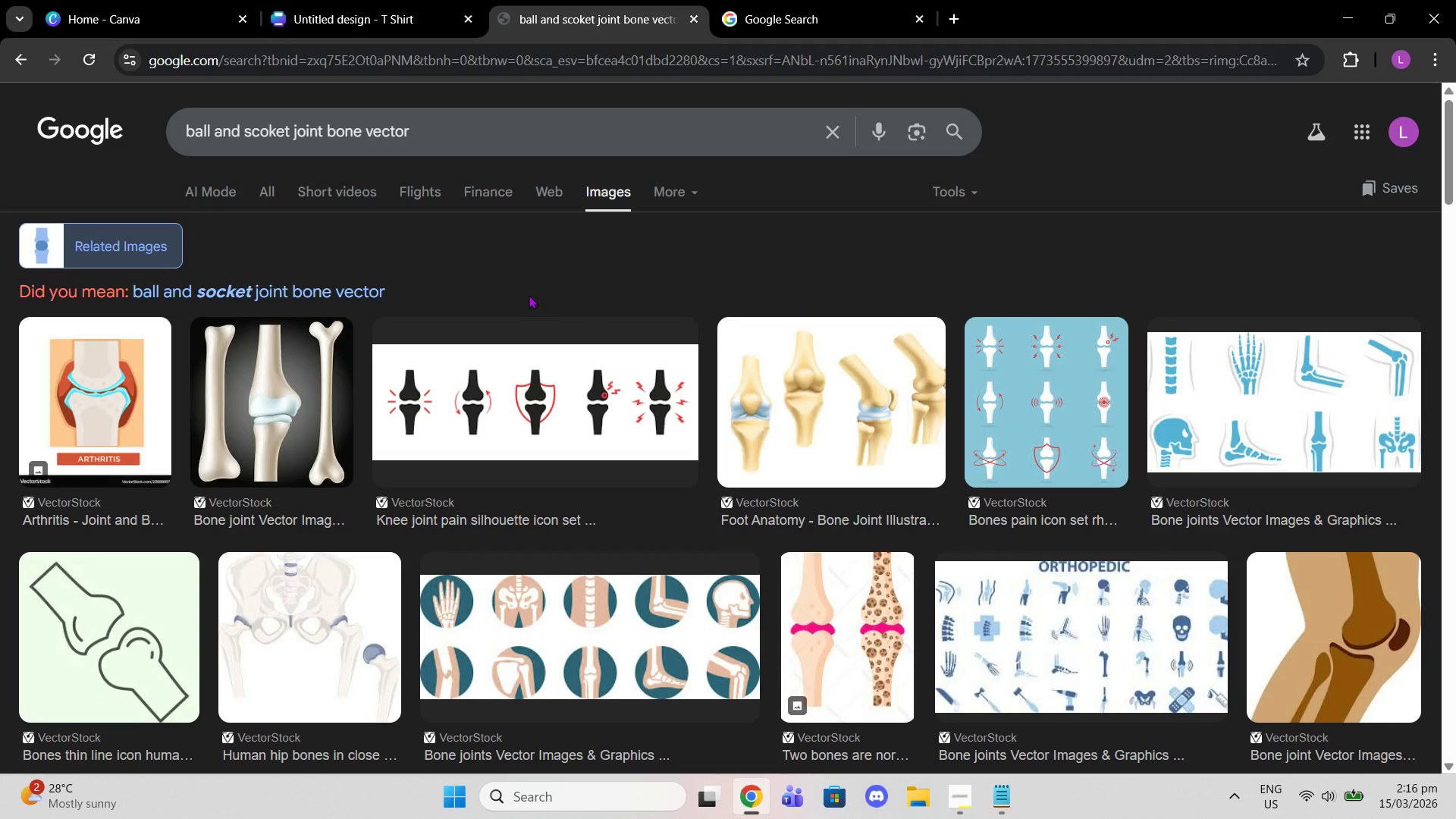 
left_click([8, 61])
 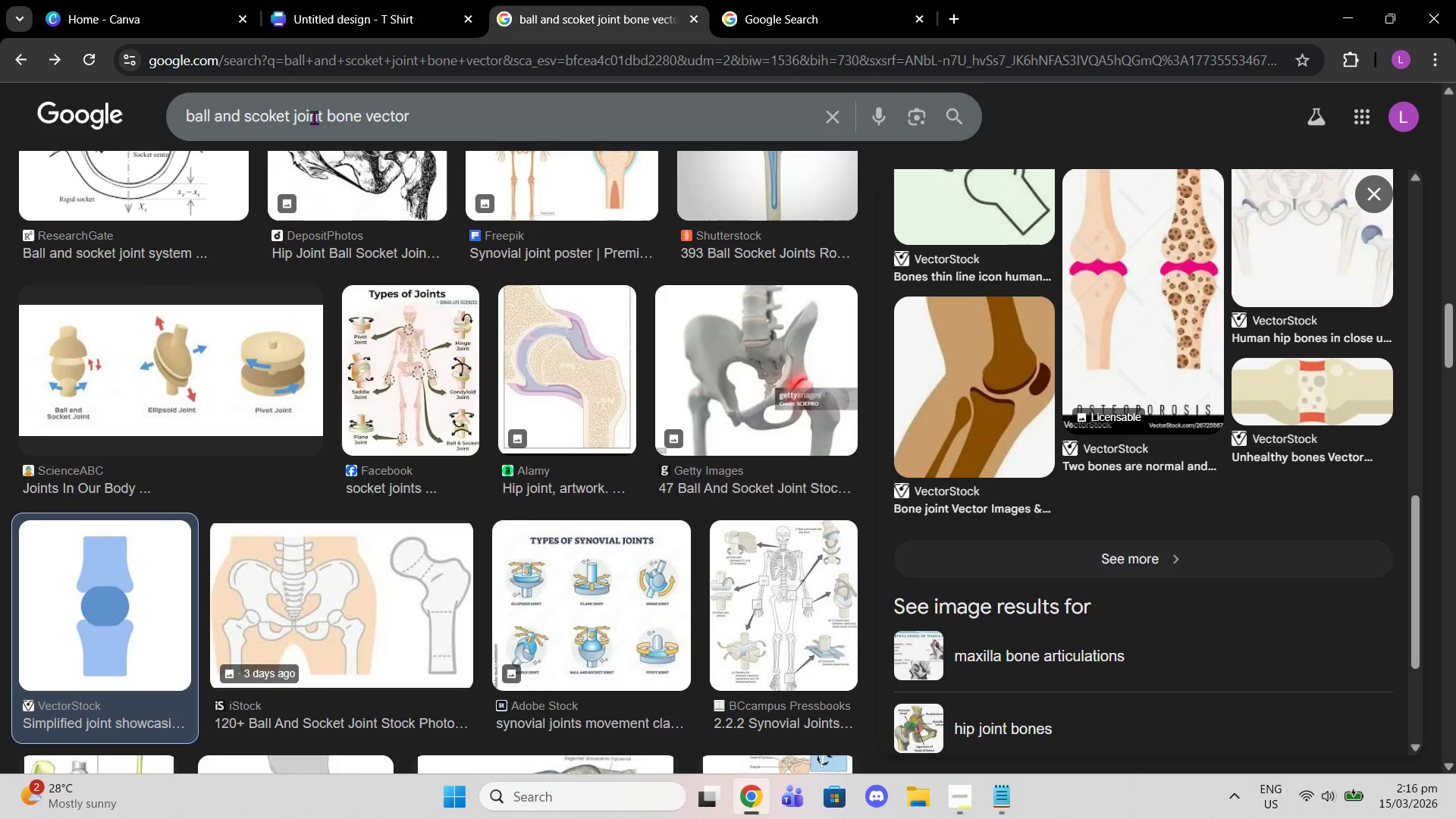 
left_click_drag(start_coordinate=[317, 118], to_coordinate=[0, 184])
 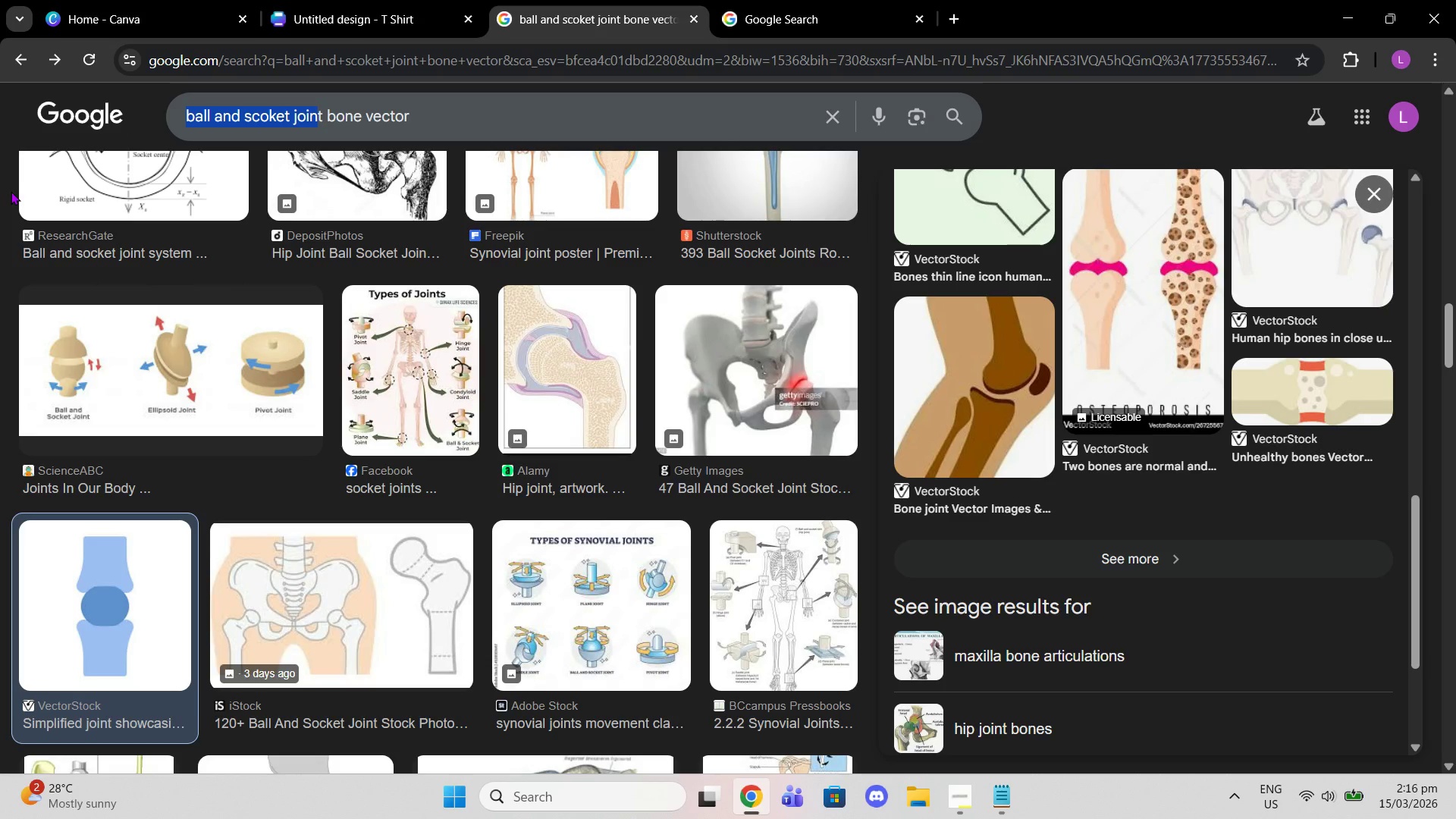 
key(Backspace)
type(join)
 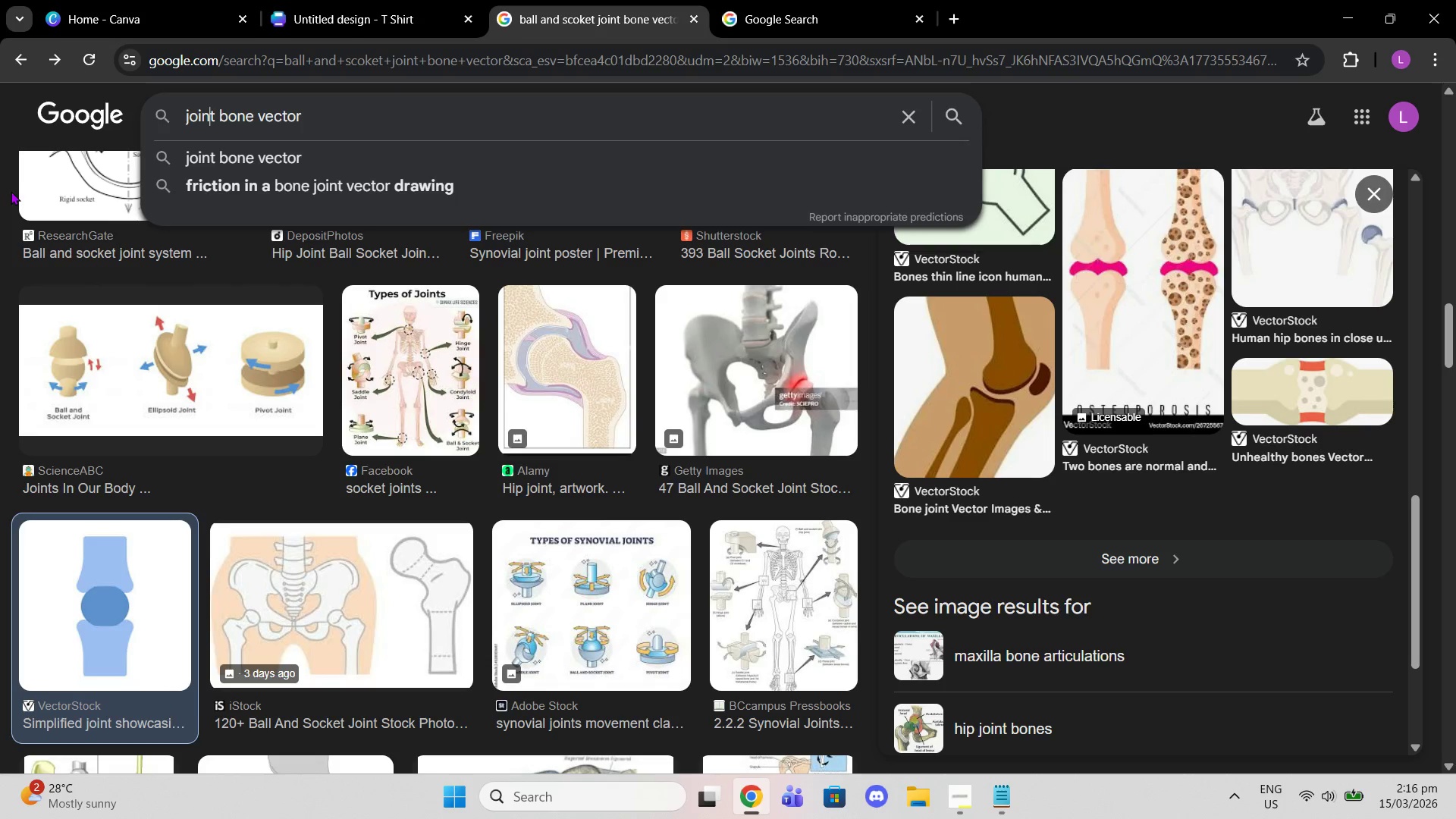 
key(Enter)
 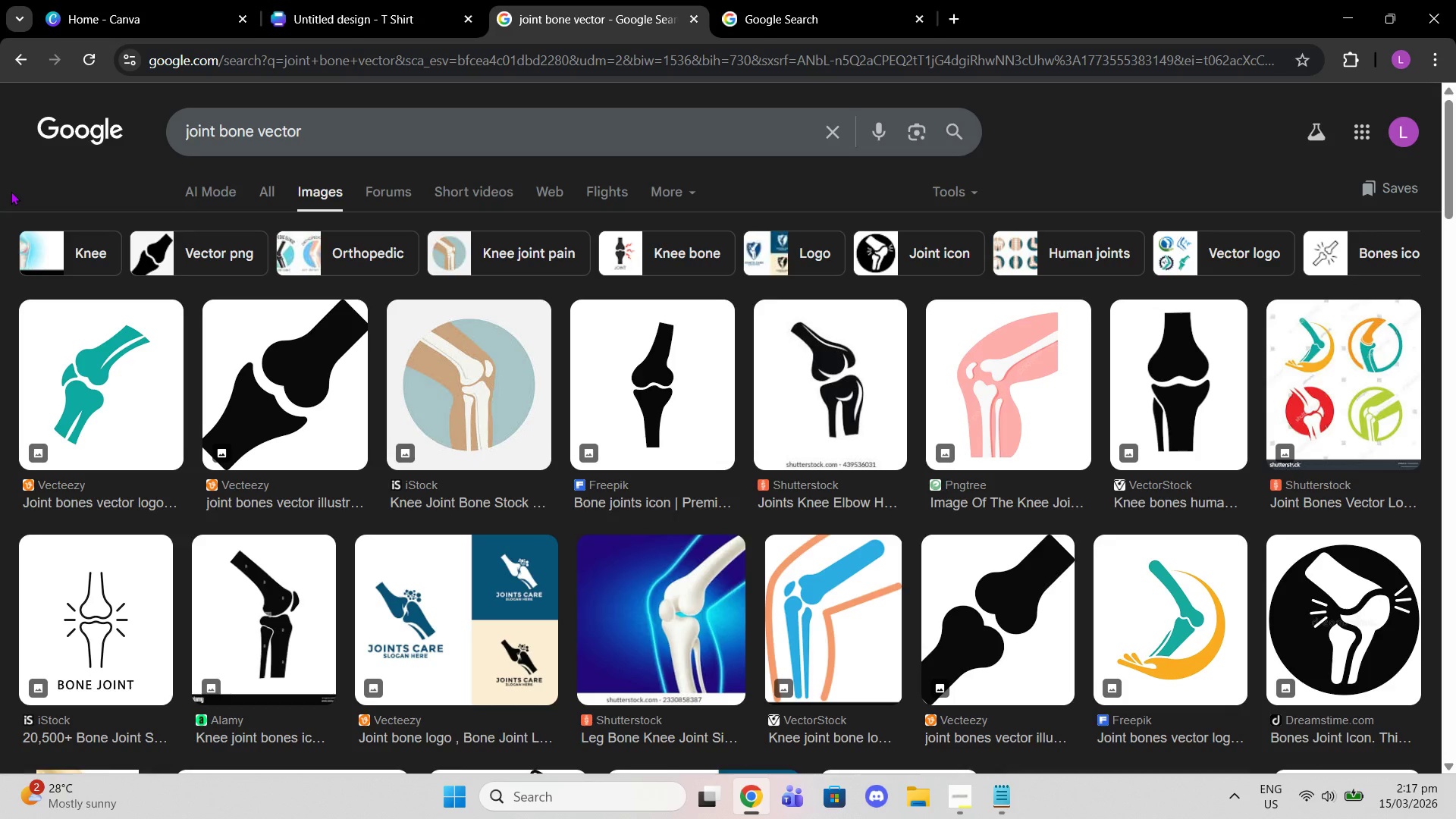 
wait(10.55)
 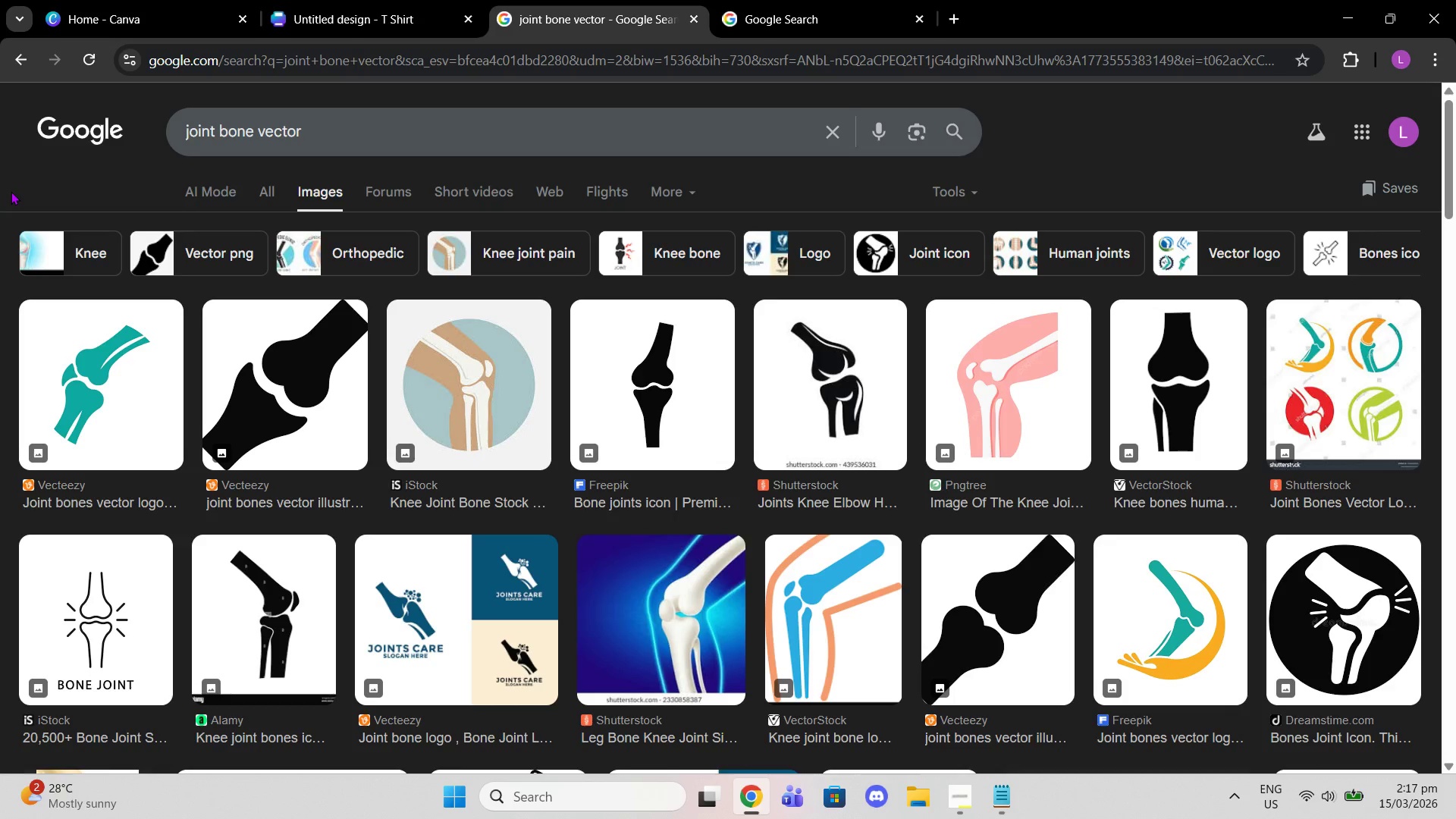 
left_click([100, 318])
 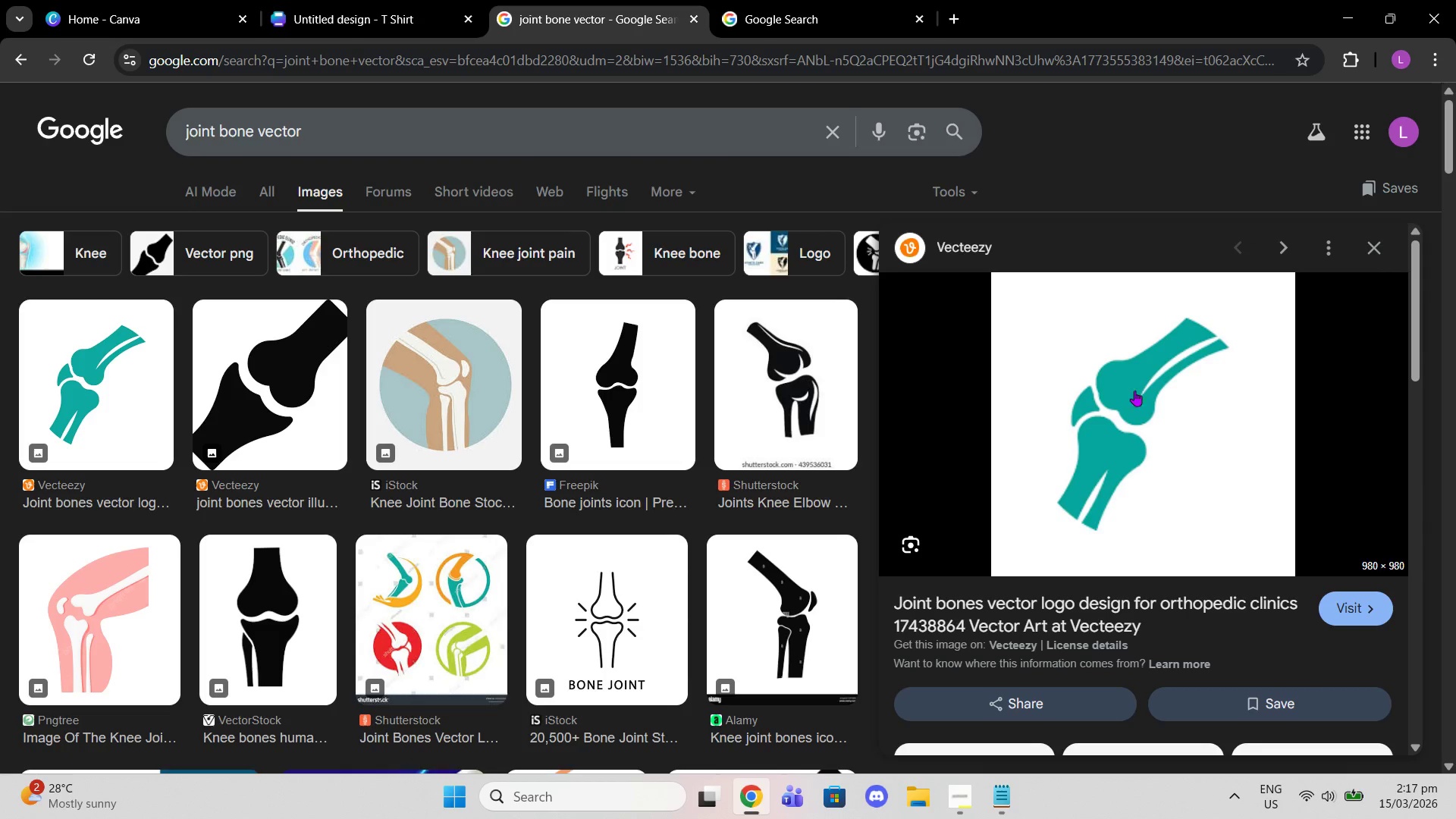 
right_click([1116, 391])
 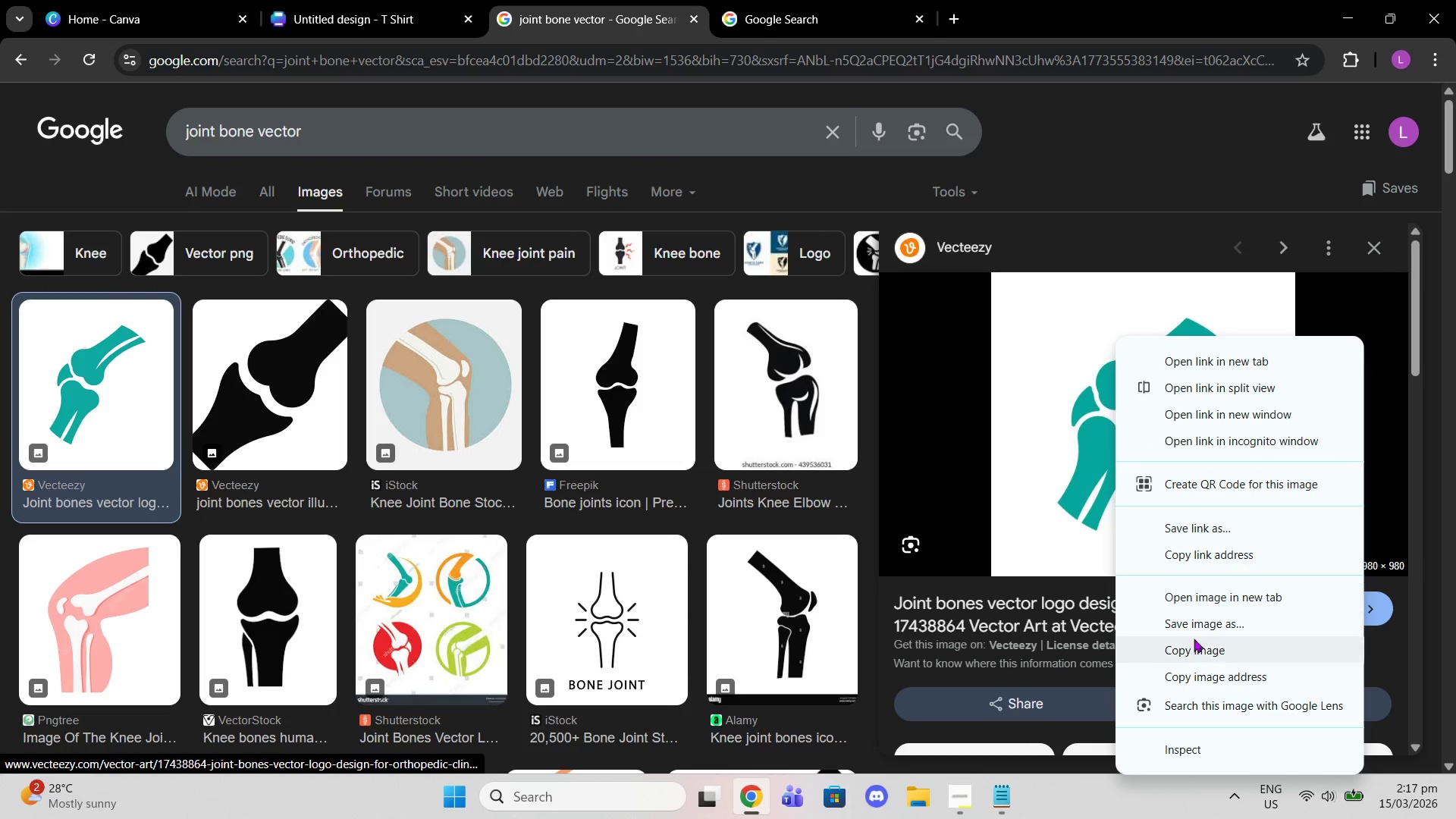 
left_click([1198, 652])
 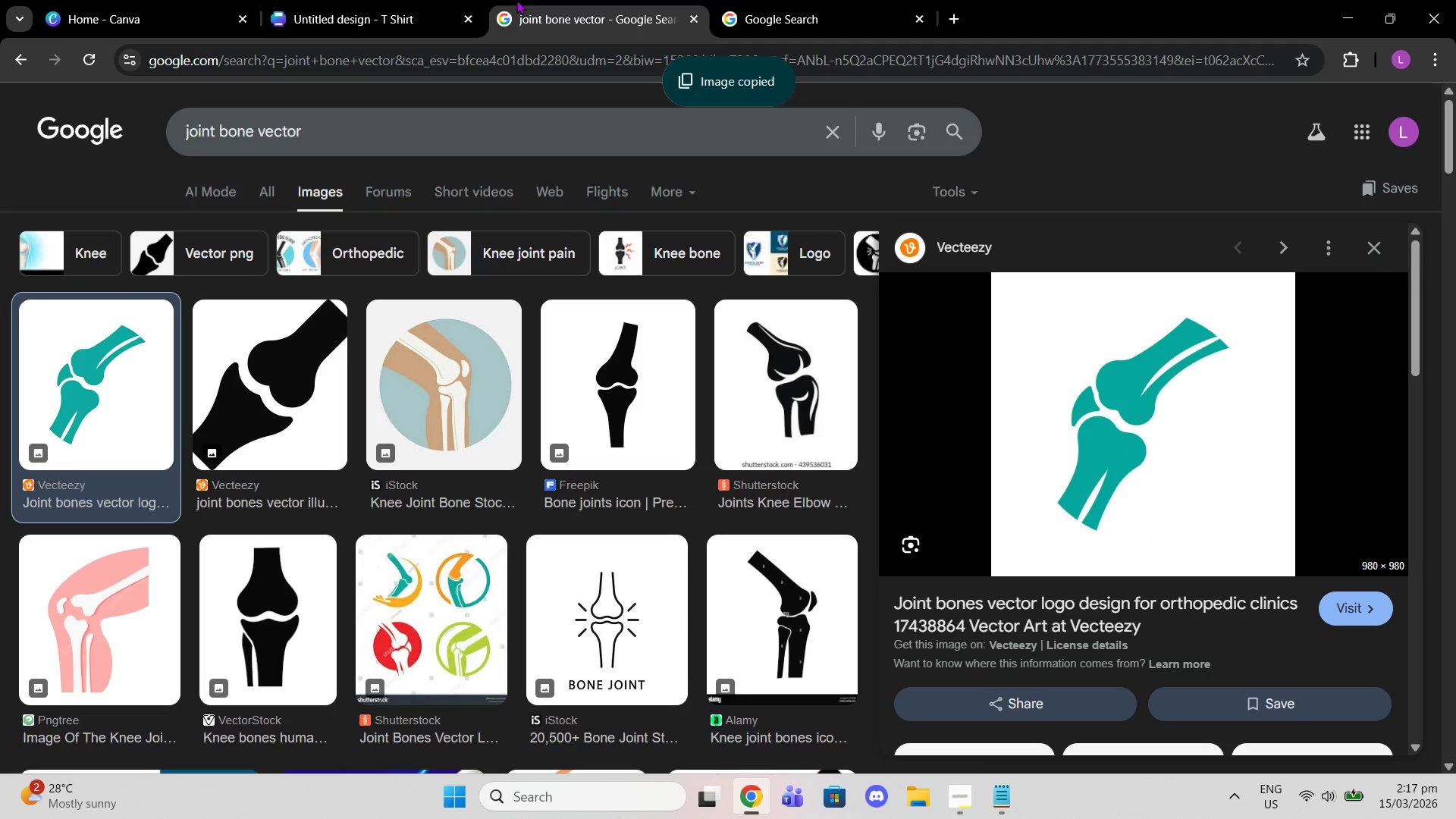 
double_click([367, 6])
 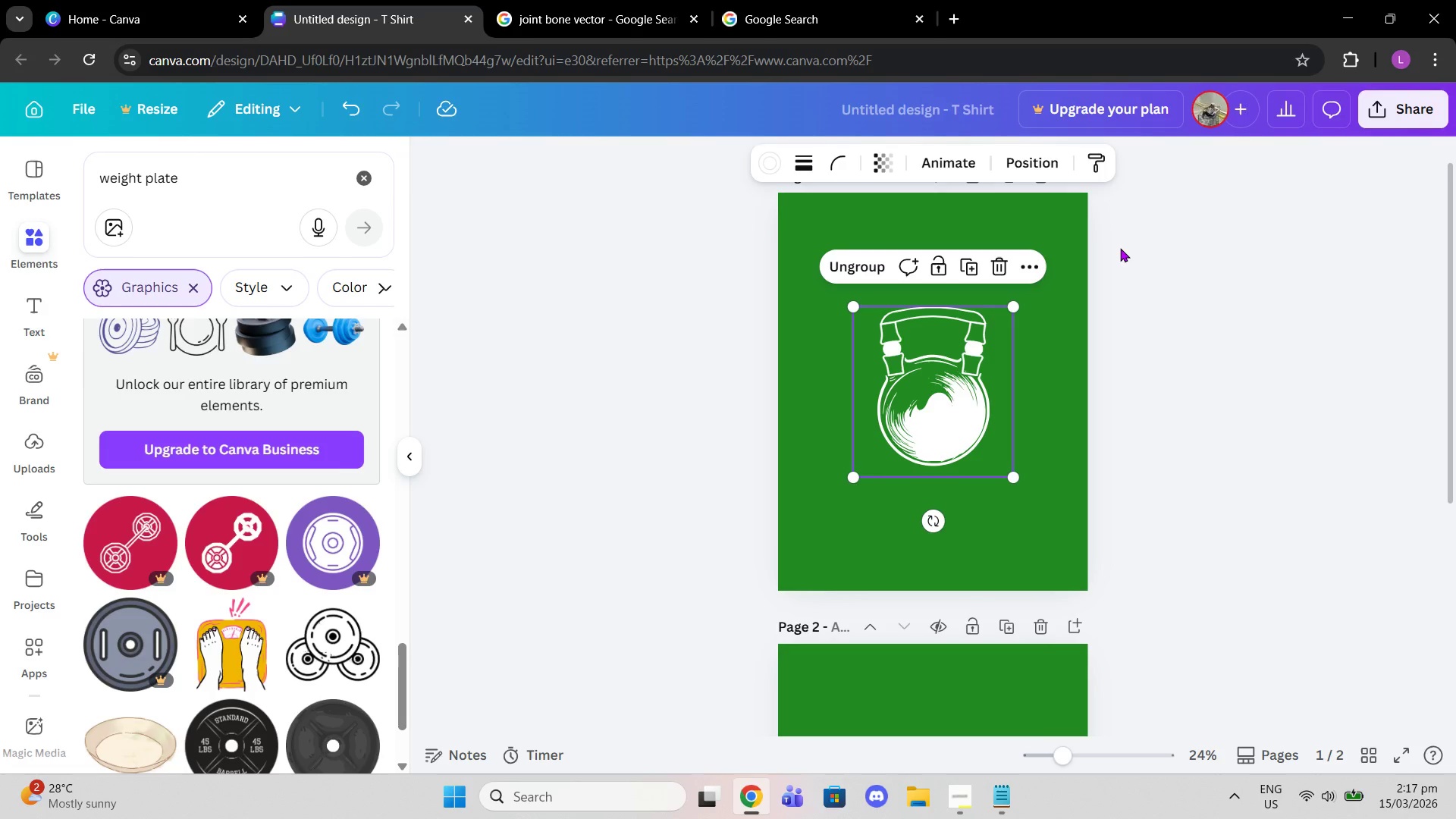 
key(Control+V)
 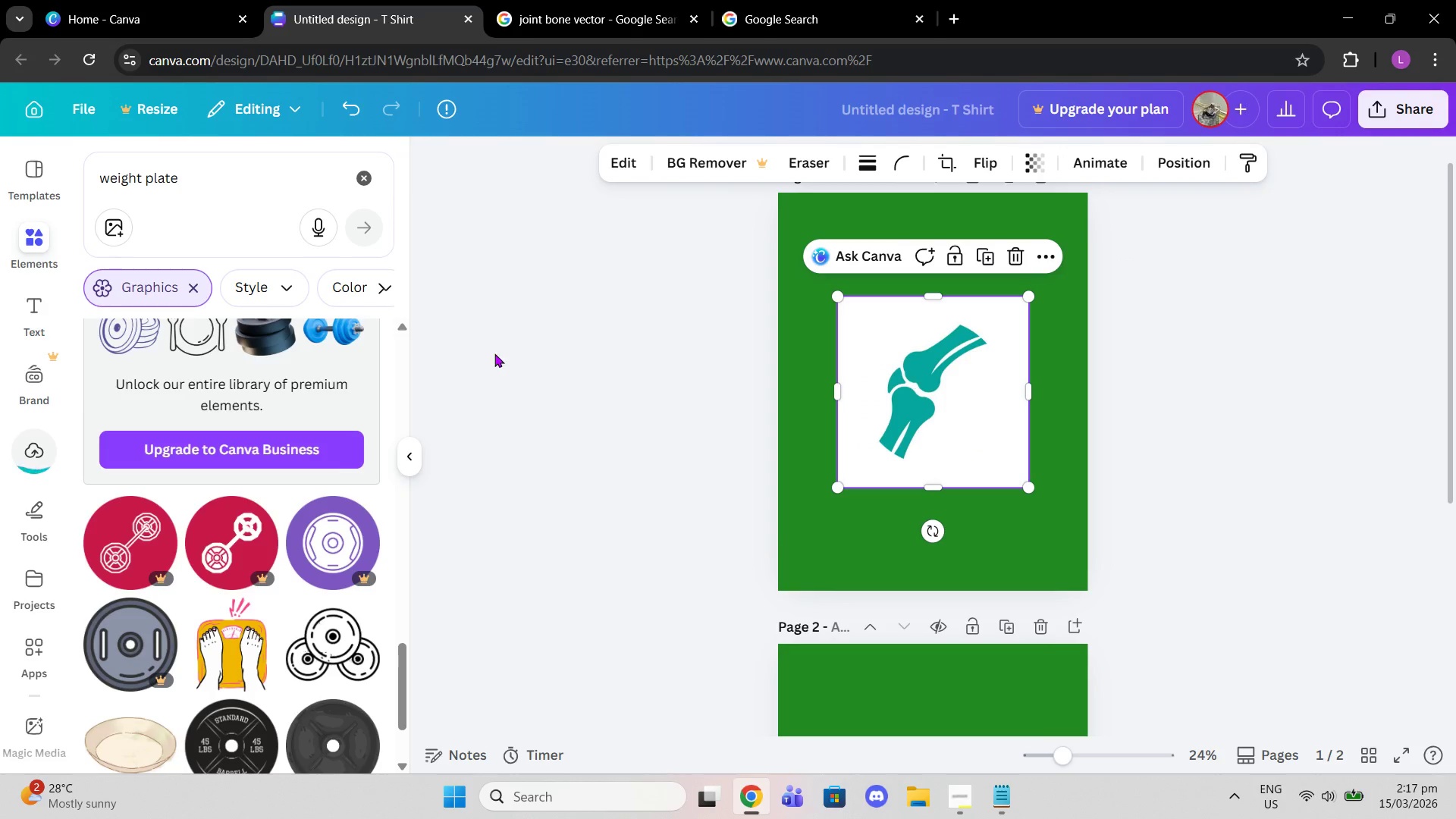 
scroll: coordinate [48, 599], scroll_direction: down, amount: 4.0
 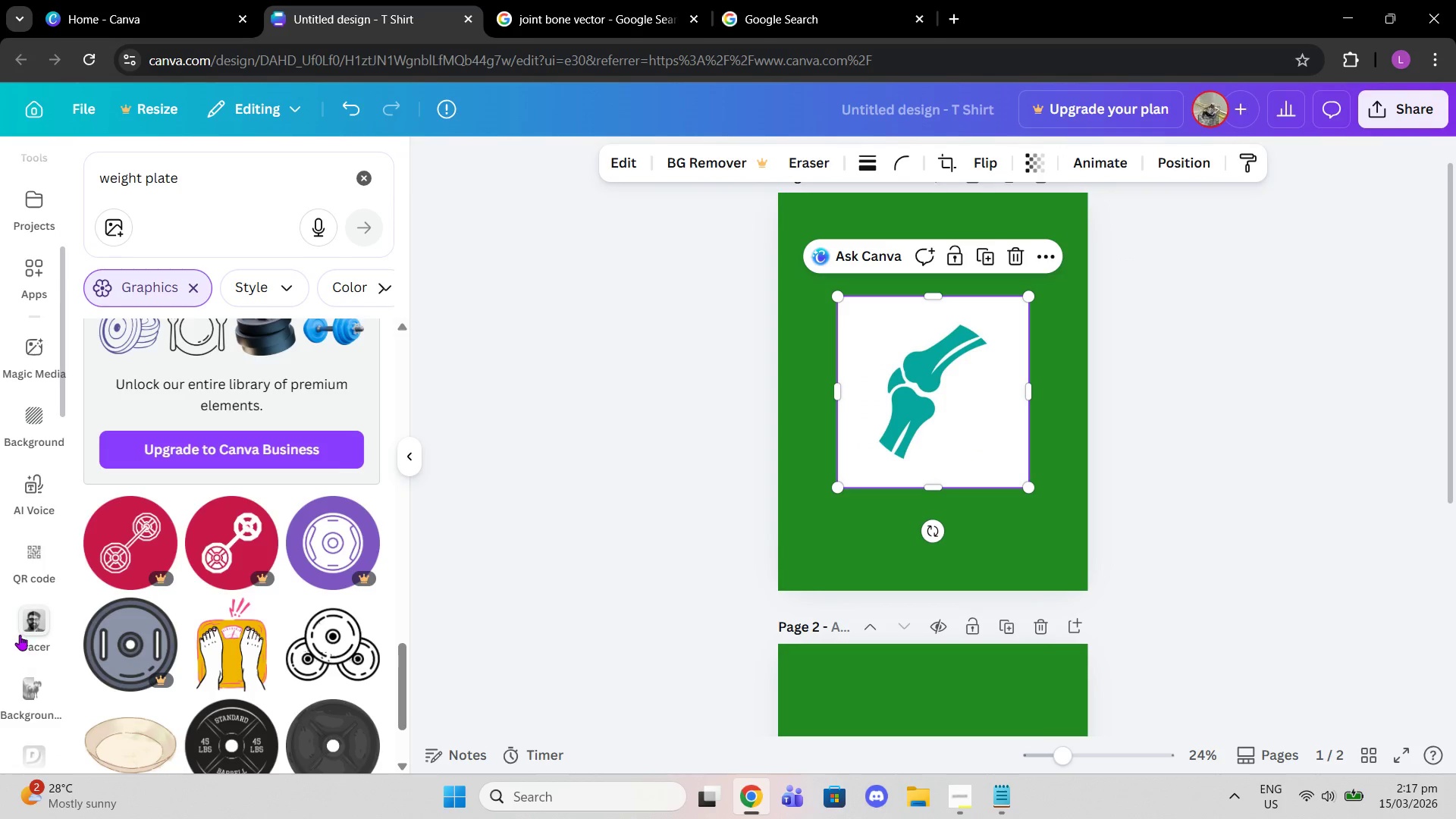 
double_click([20, 630])
 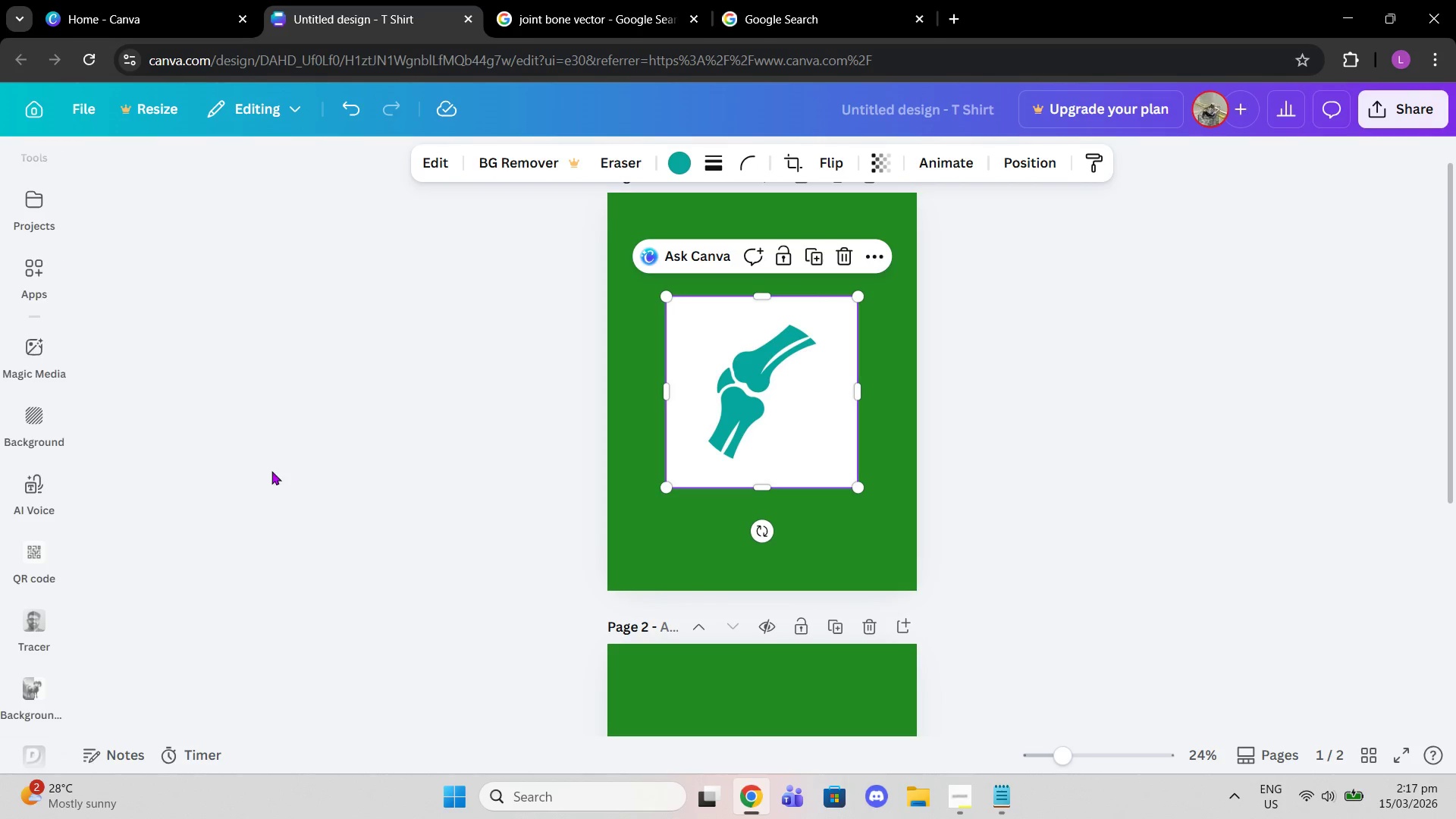 
left_click([18, 635])
 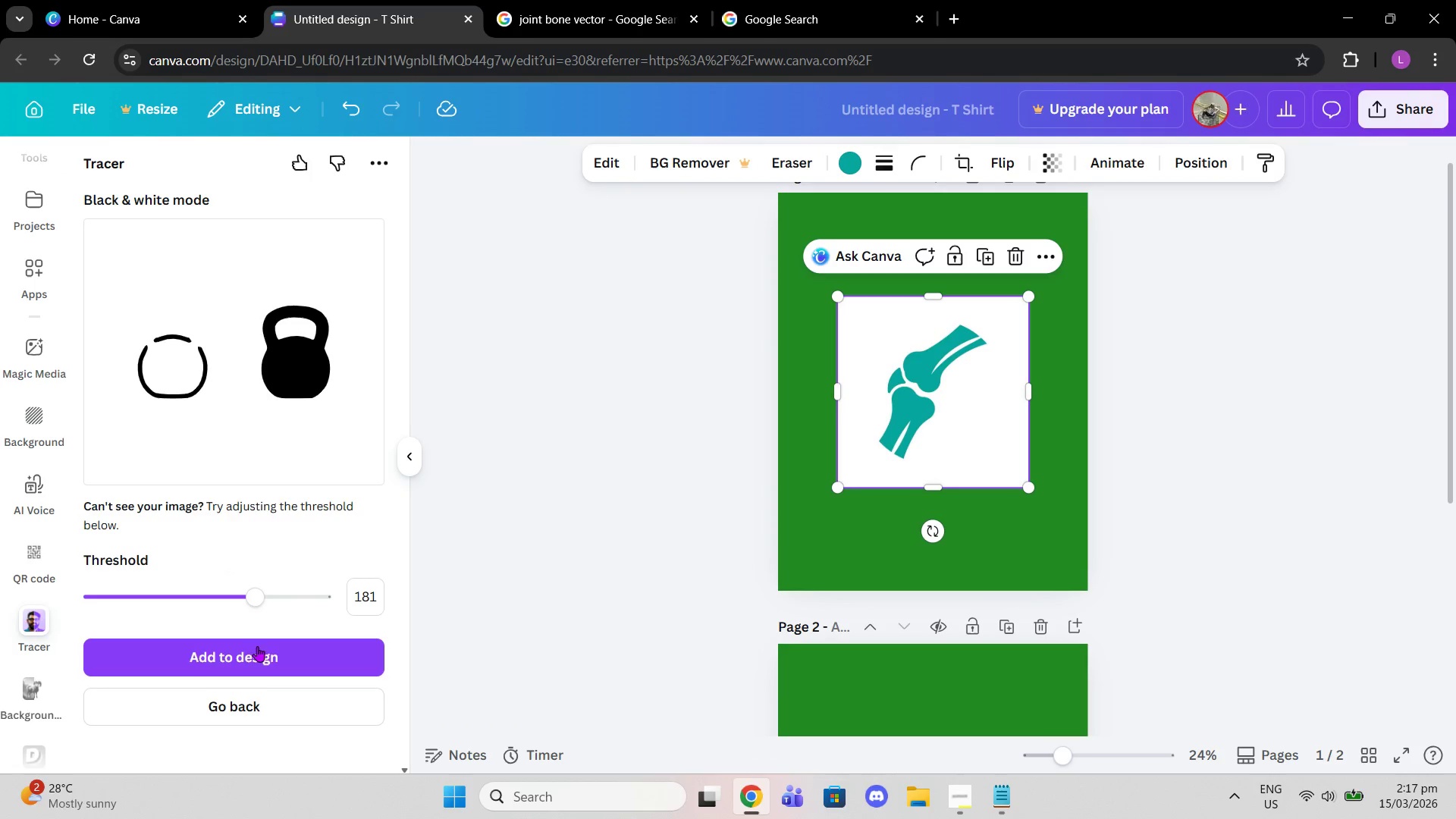 
left_click([263, 714])
 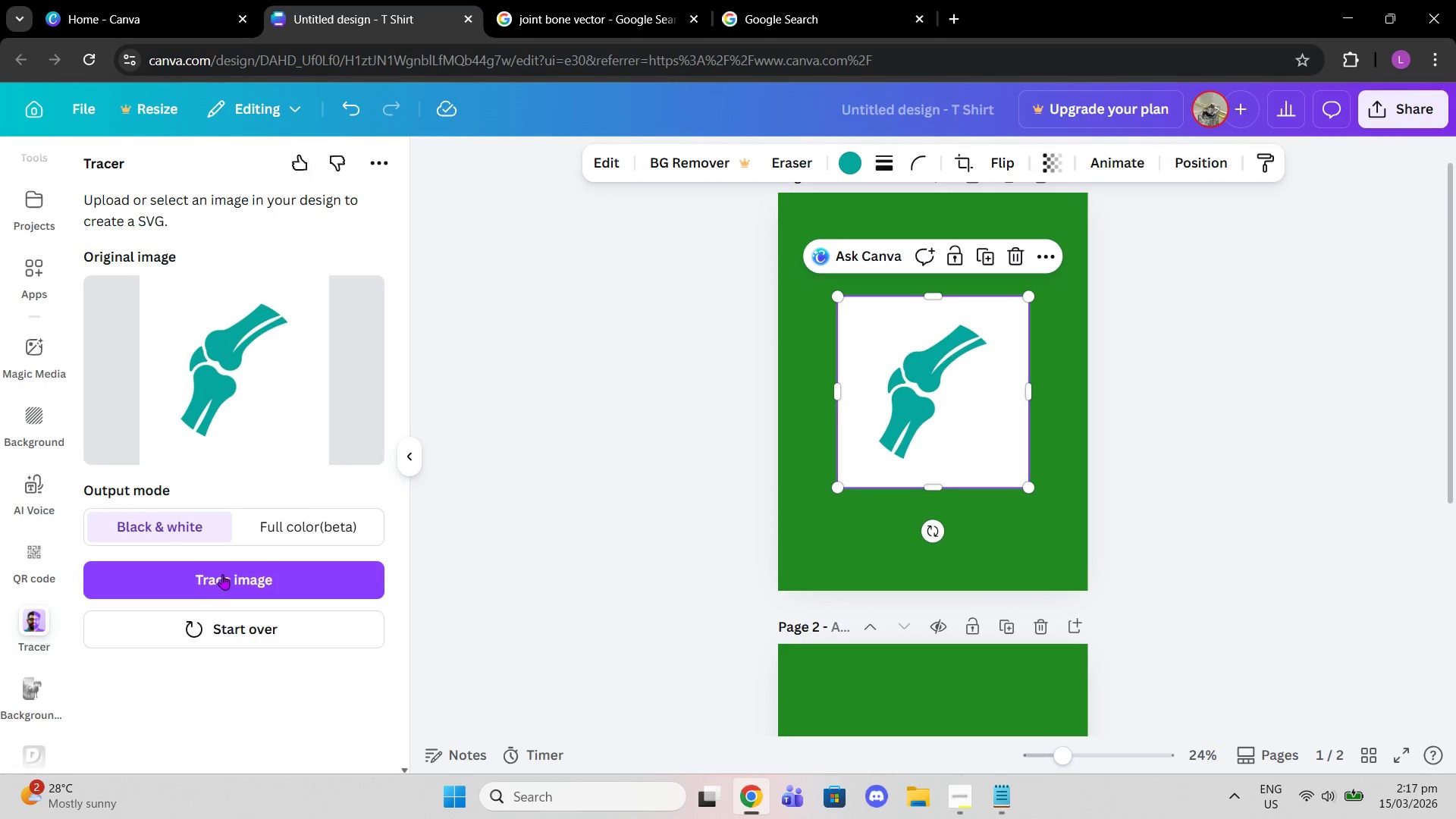 
left_click([224, 581])
 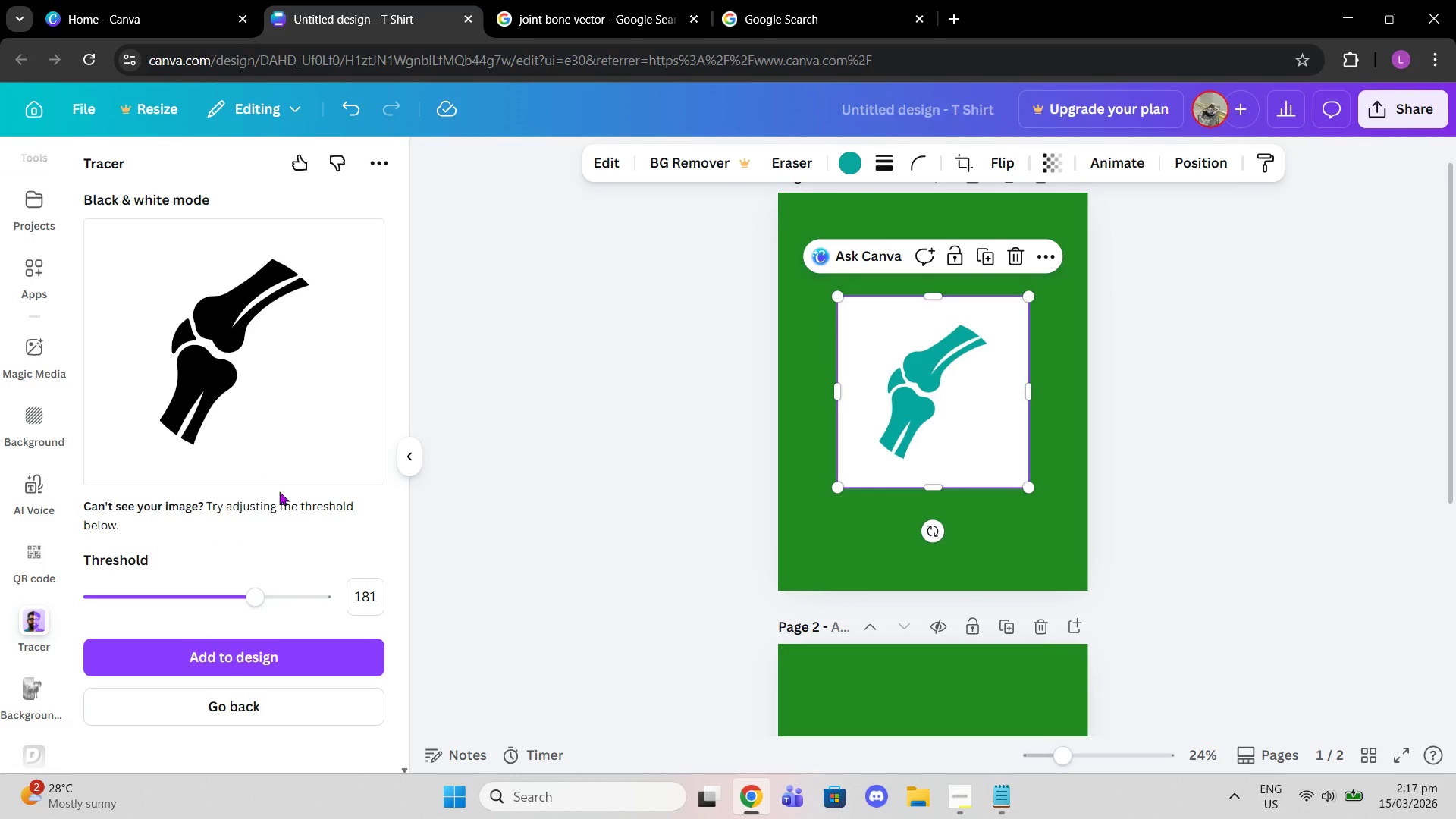 
left_click([268, 664])
 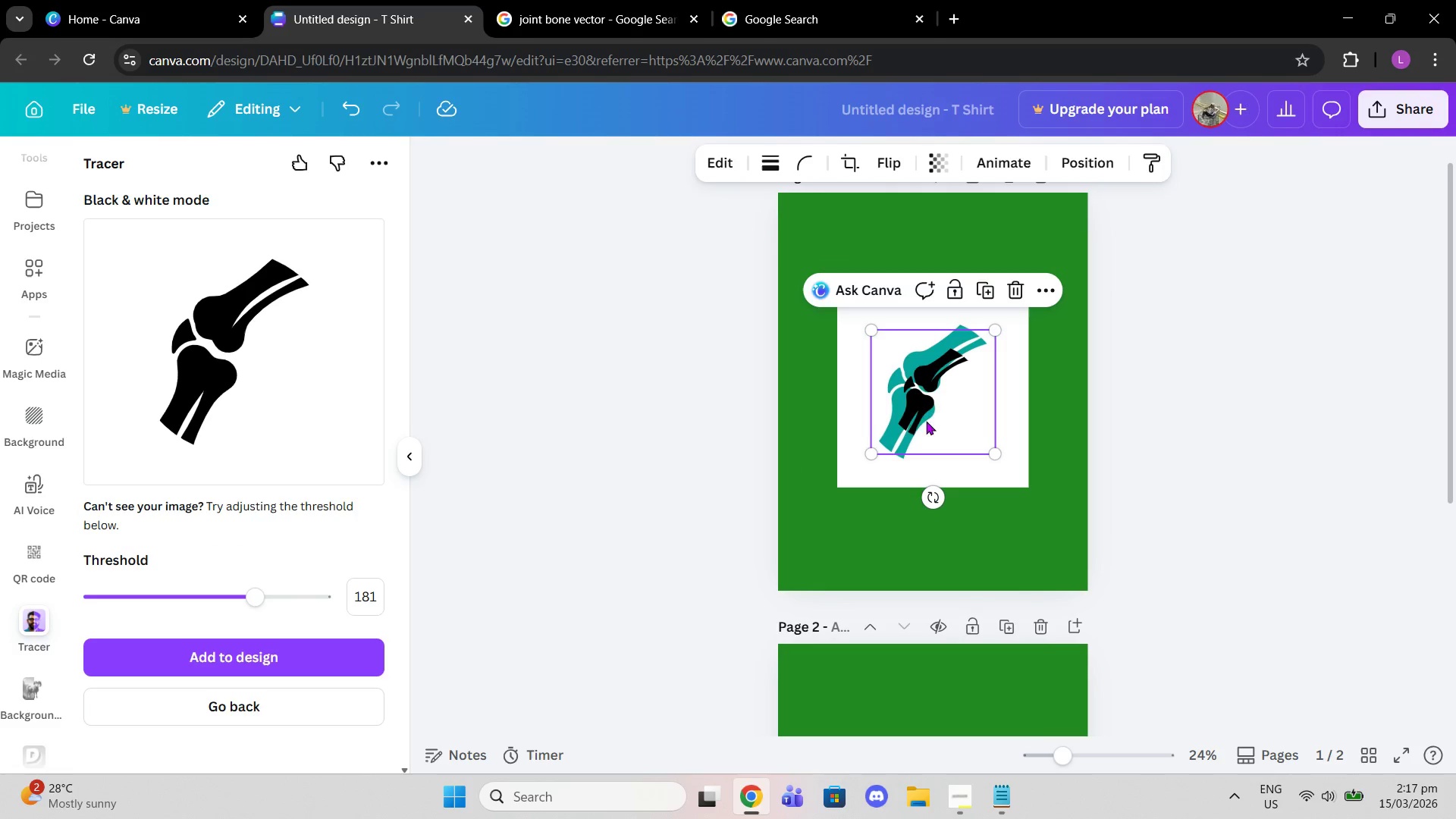 
left_click_drag(start_coordinate=[909, 424], to_coordinate=[847, 413])
 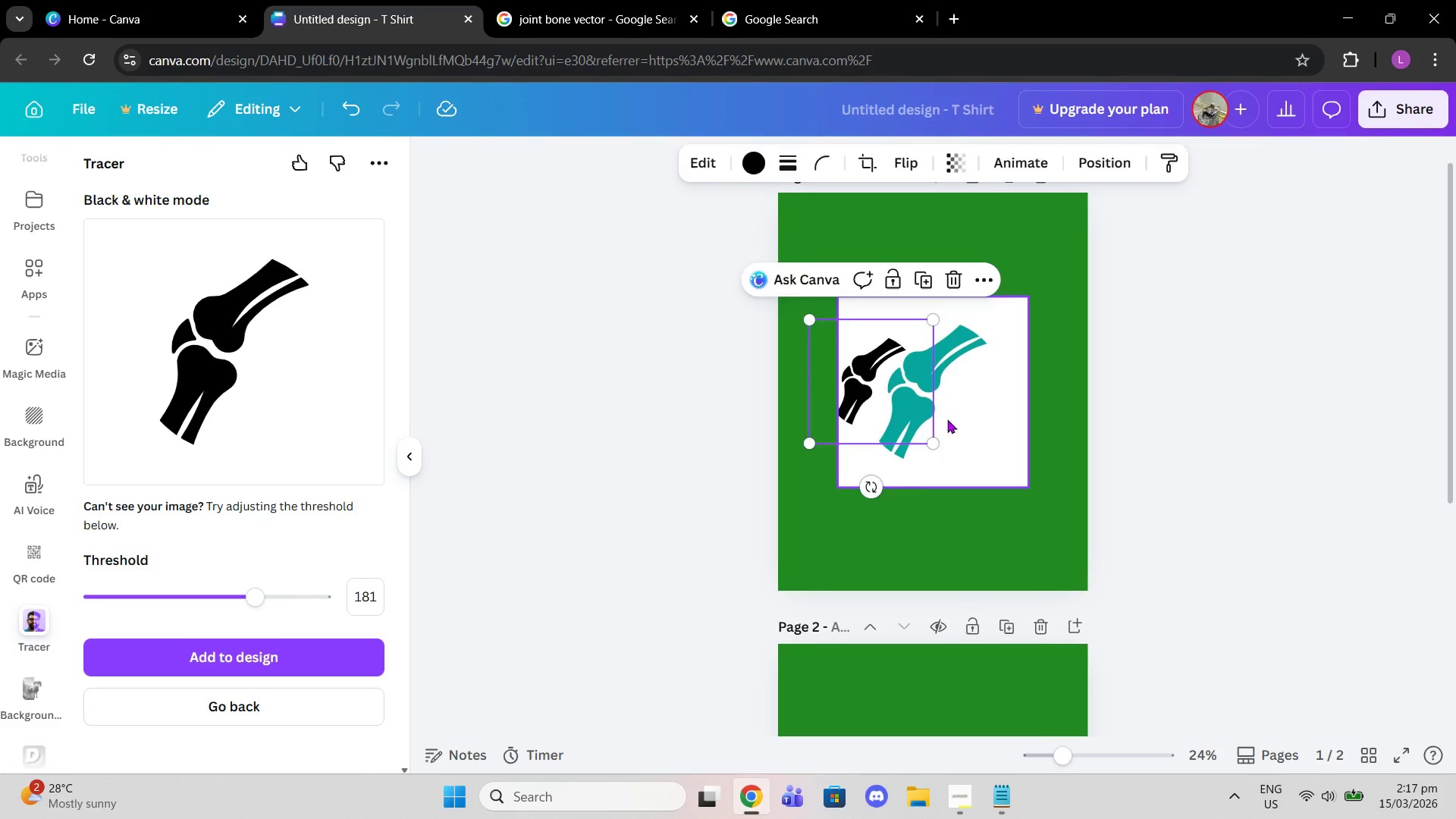 
left_click([947, 419])
 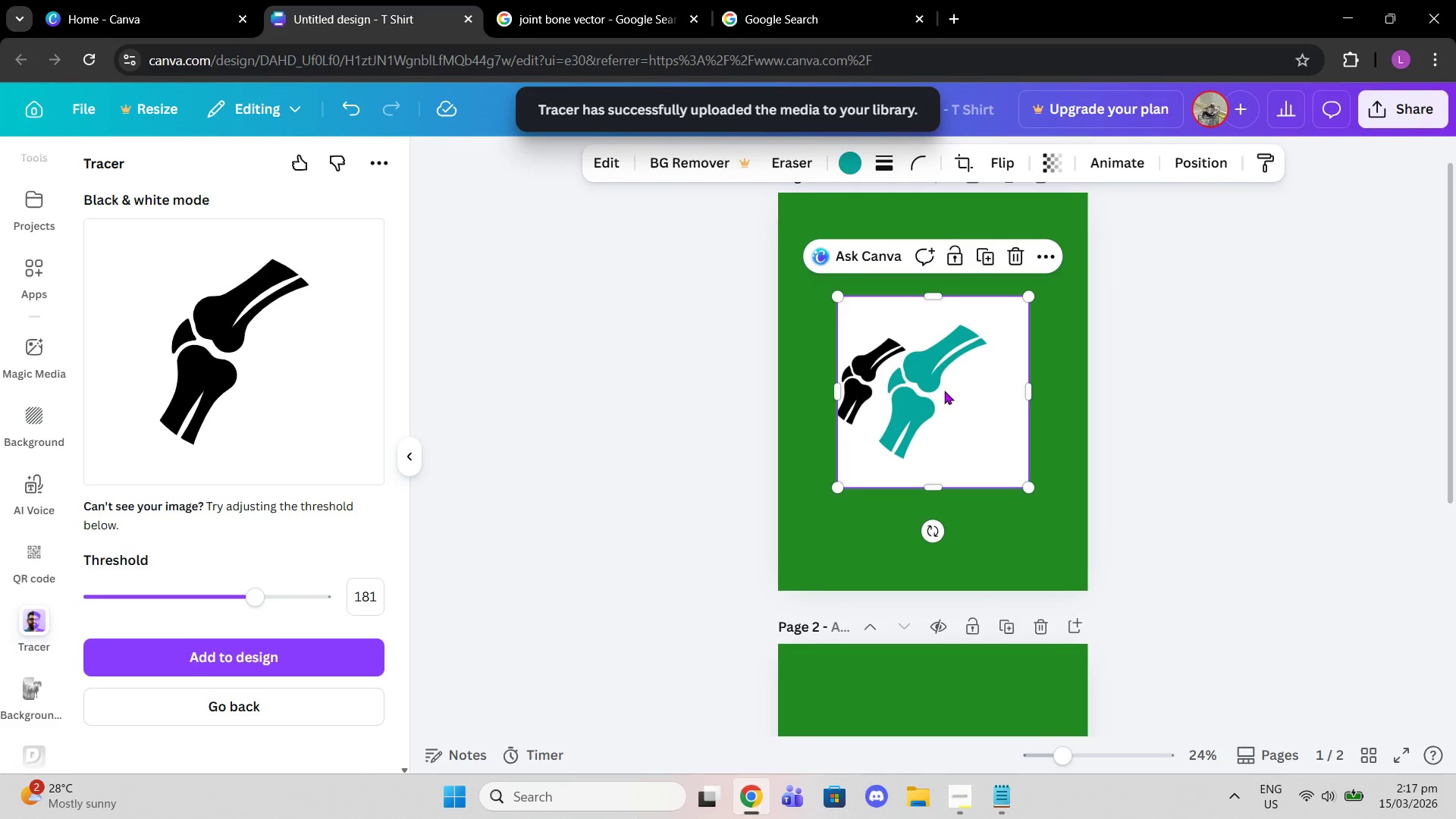 
key(Delete)
 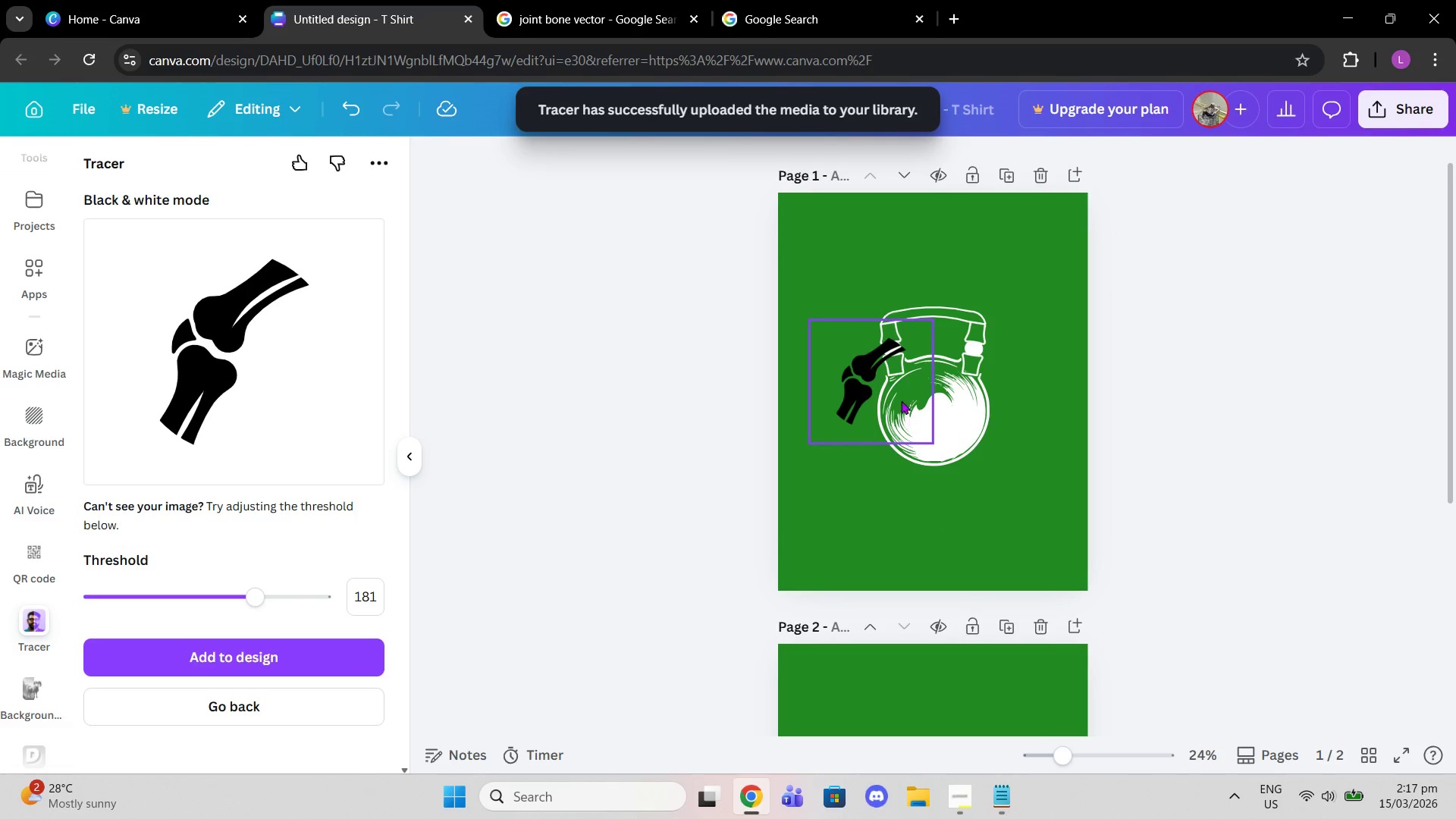 
left_click_drag(start_coordinate=[862, 348], to_coordinate=[924, 382])
 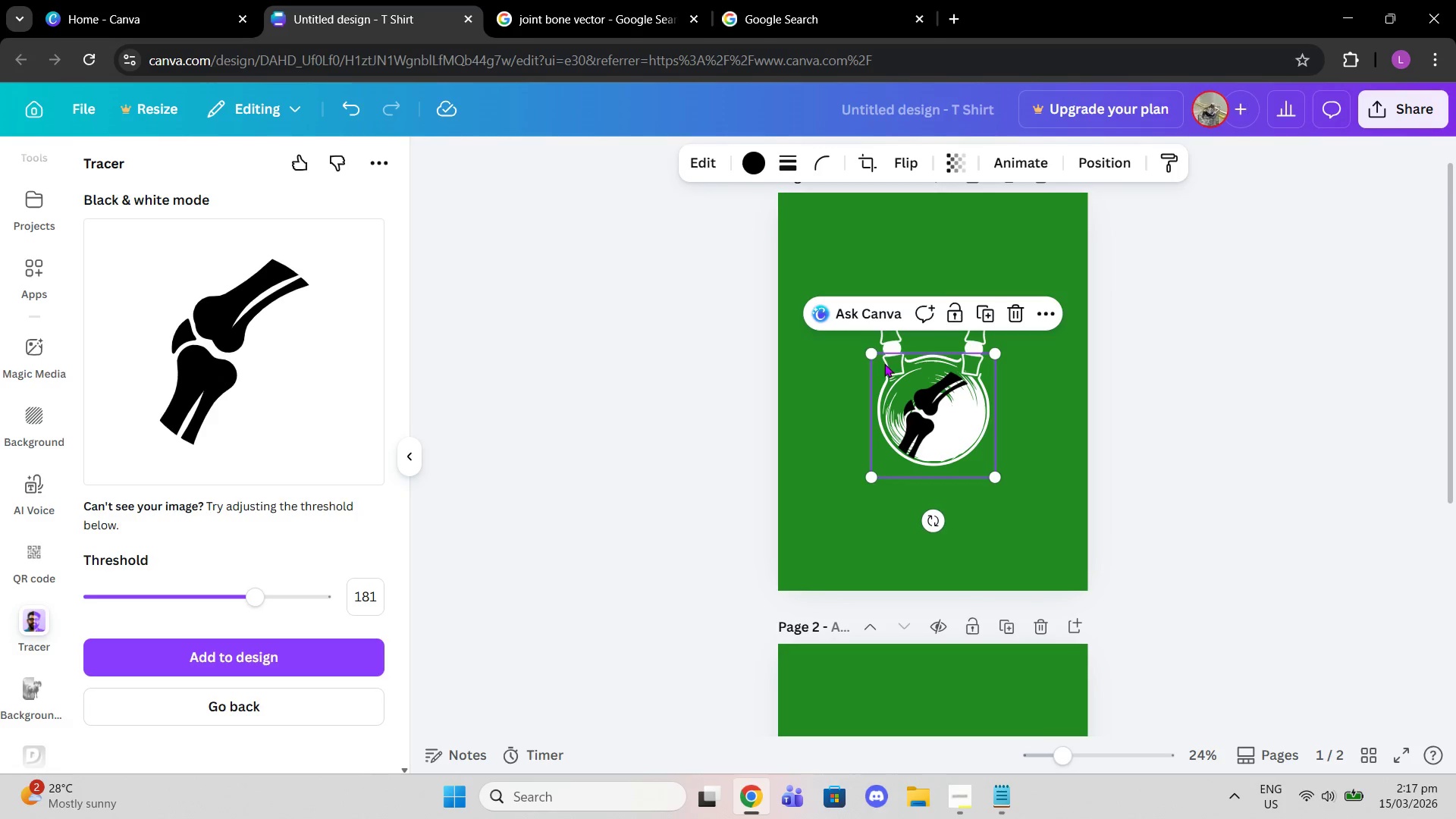 
left_click_drag(start_coordinate=[876, 353], to_coordinate=[893, 368])
 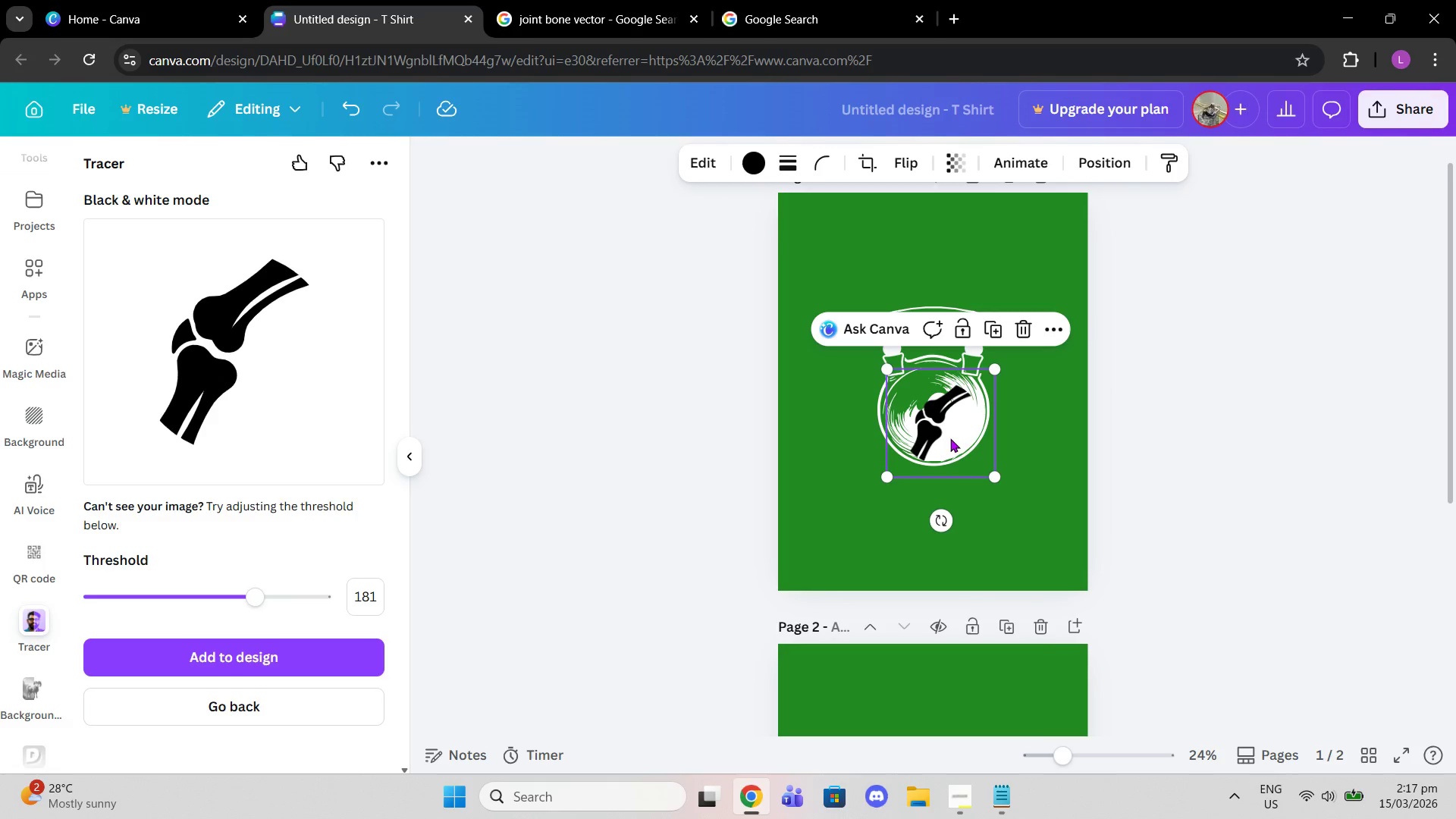 
left_click_drag(start_coordinate=[950, 438], to_coordinate=[940, 428])
 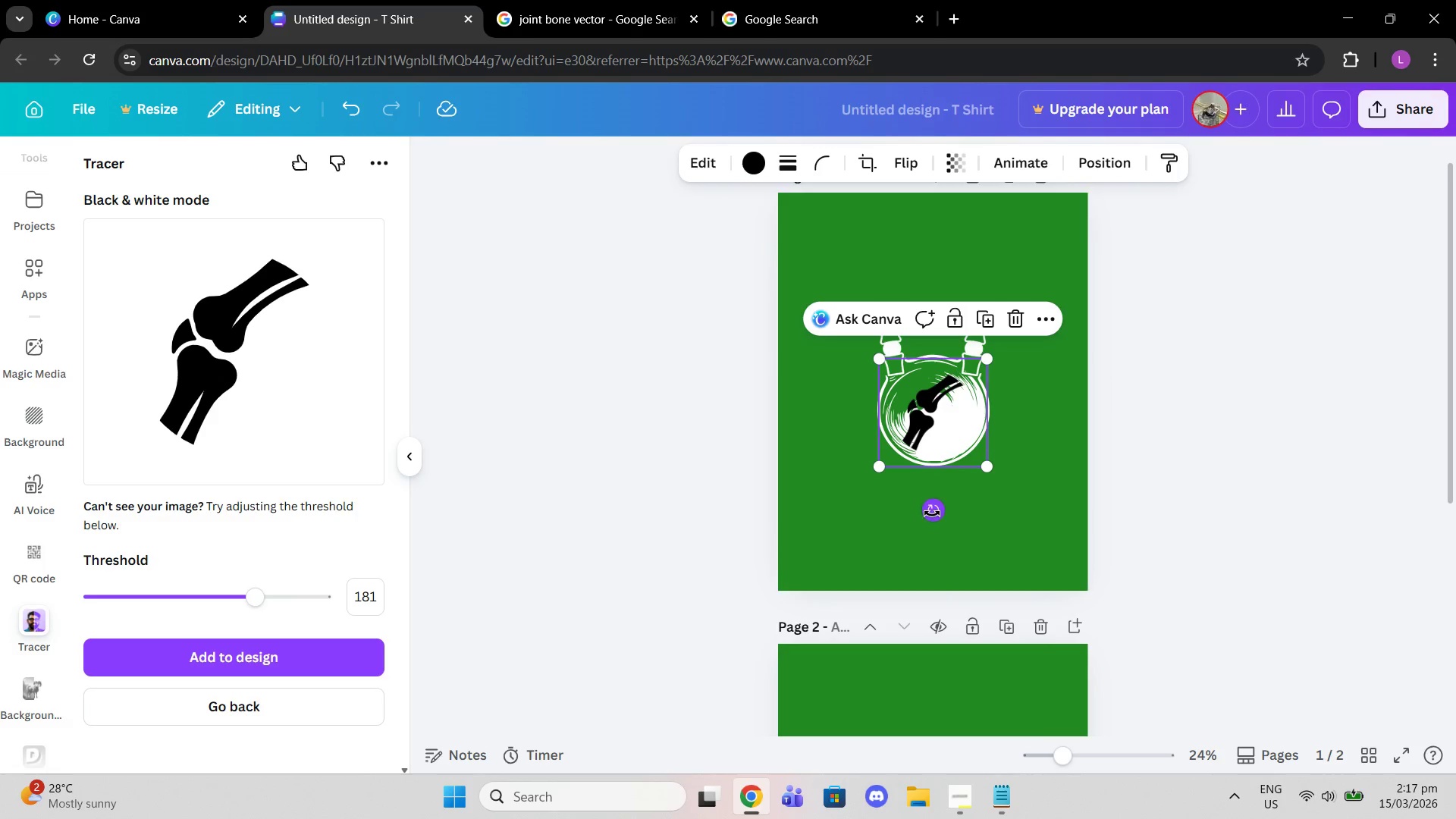 
left_click_drag(start_coordinate=[932, 513], to_coordinate=[909, 500])
 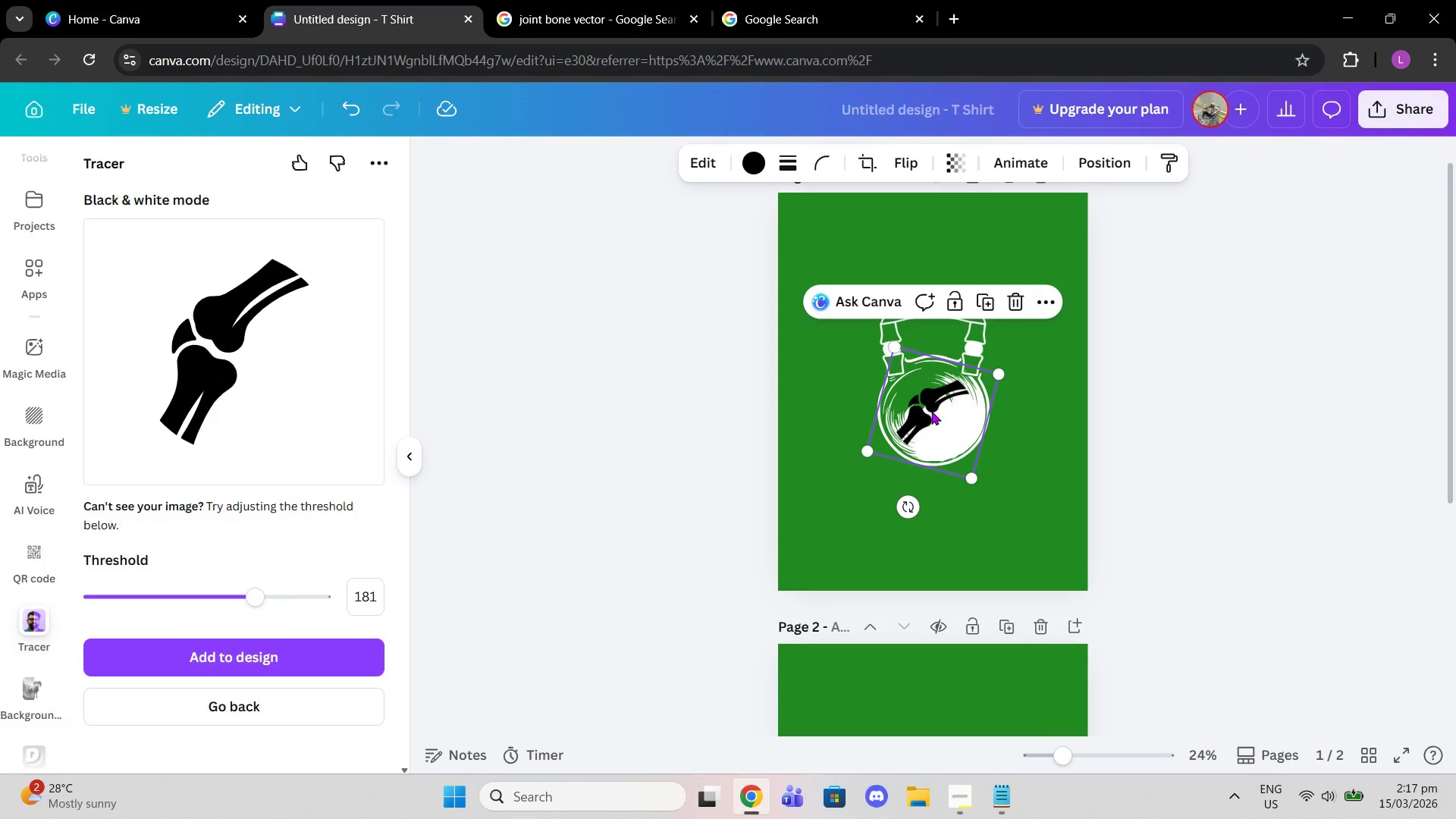 
left_click_drag(start_coordinate=[931, 411], to_coordinate=[936, 415])
 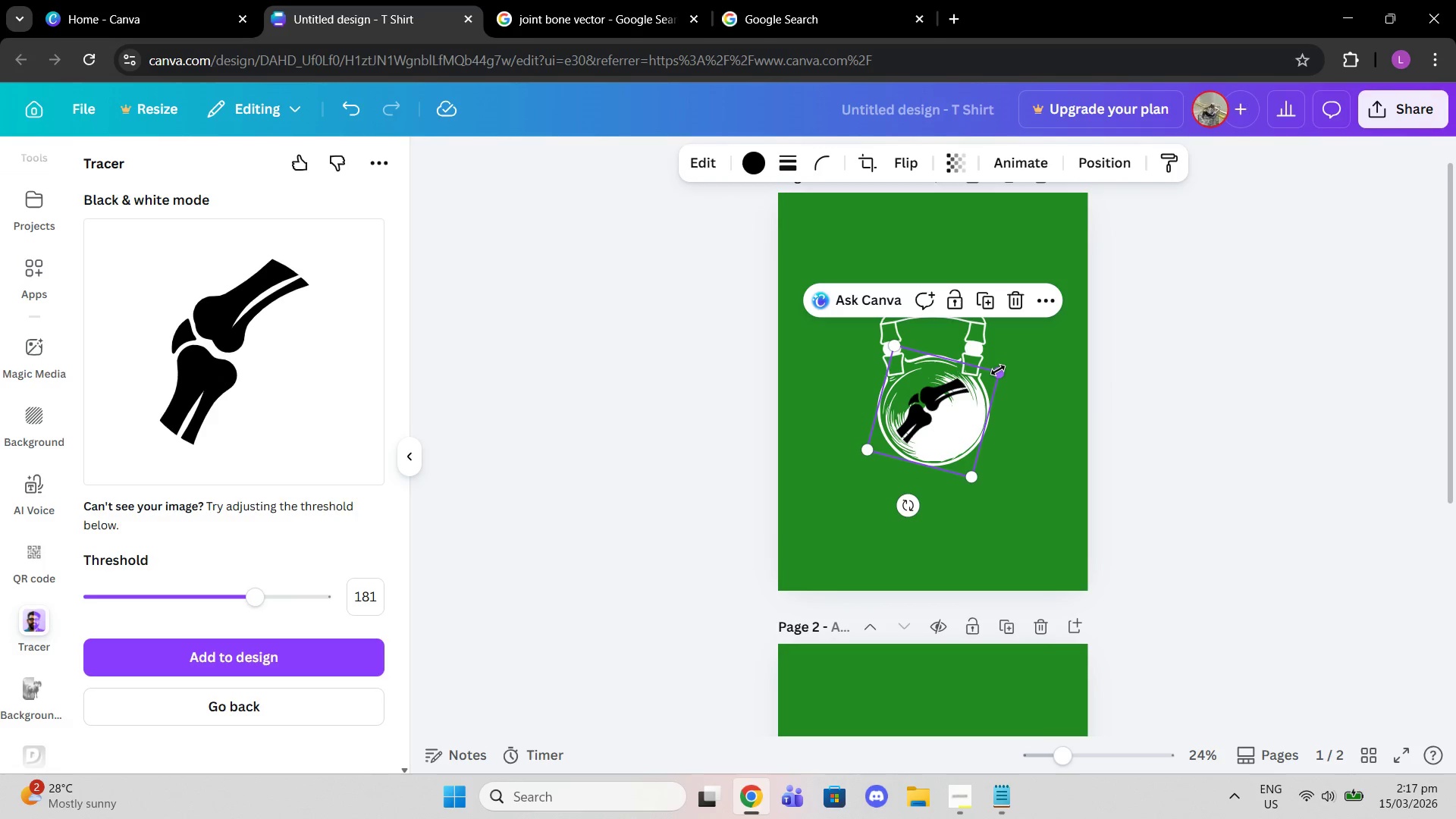 
left_click_drag(start_coordinate=[998, 370], to_coordinate=[1010, 368])
 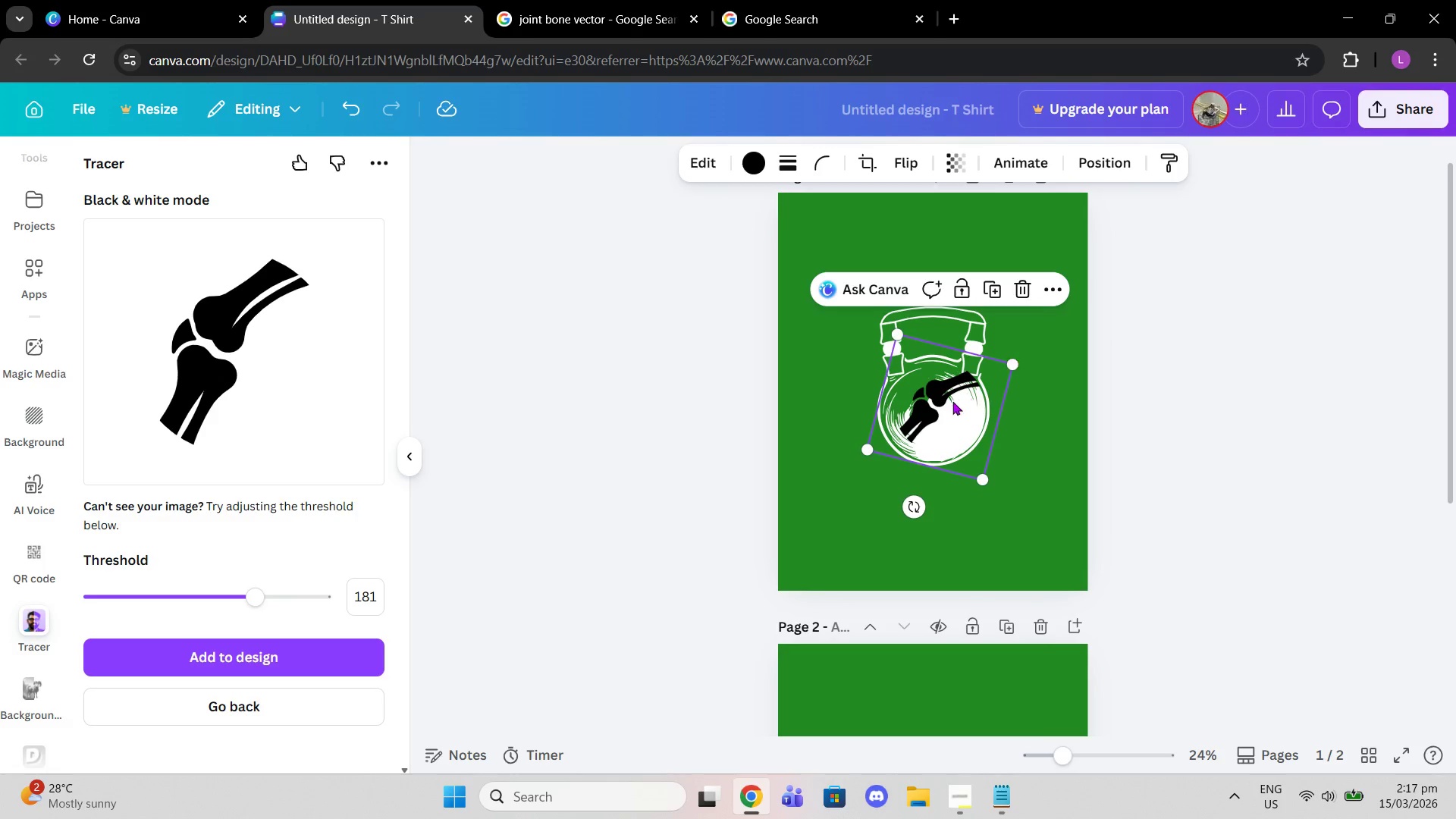 
left_click_drag(start_coordinate=[946, 404], to_coordinate=[941, 409])
 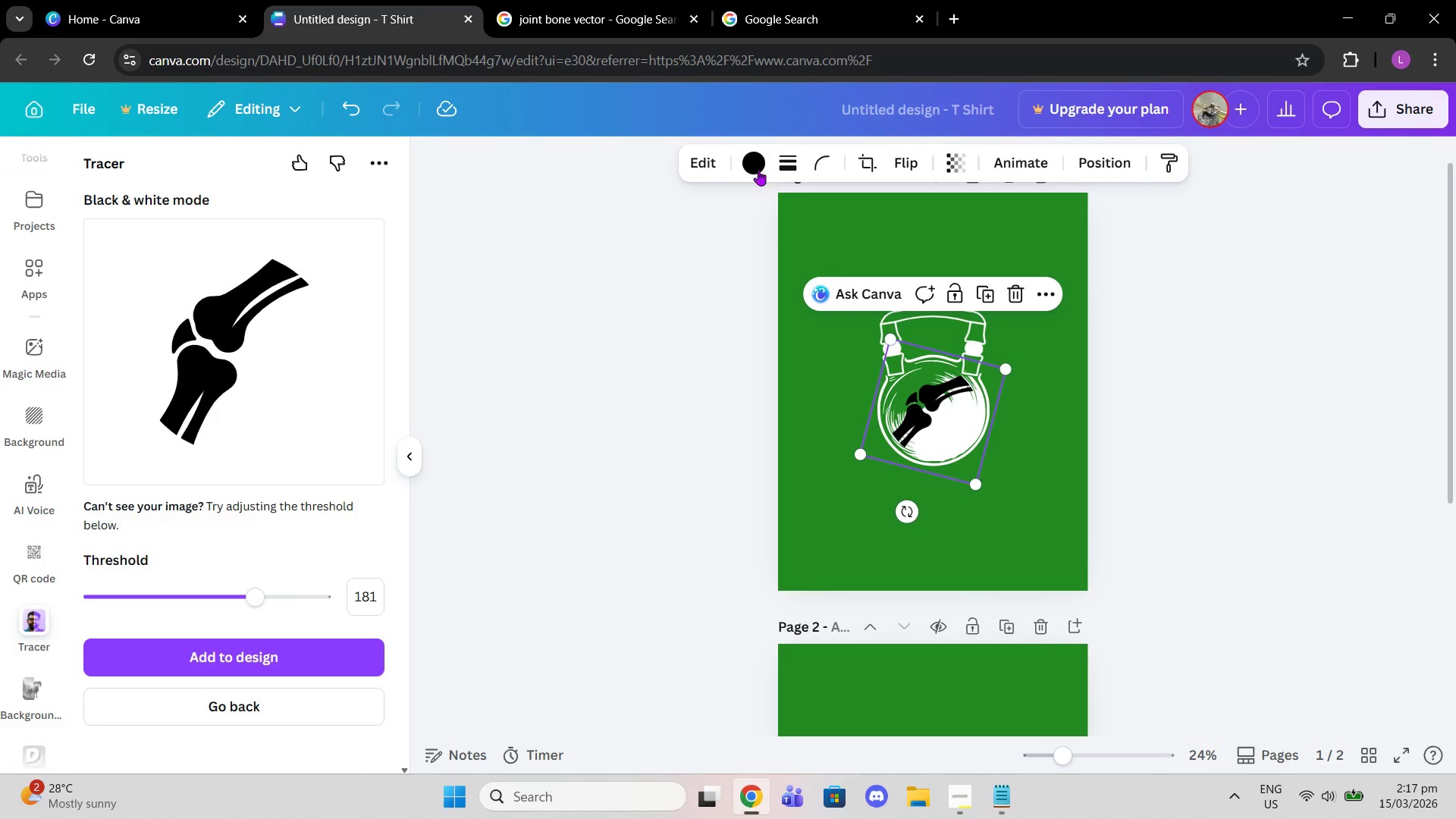 
left_click([762, 159])
 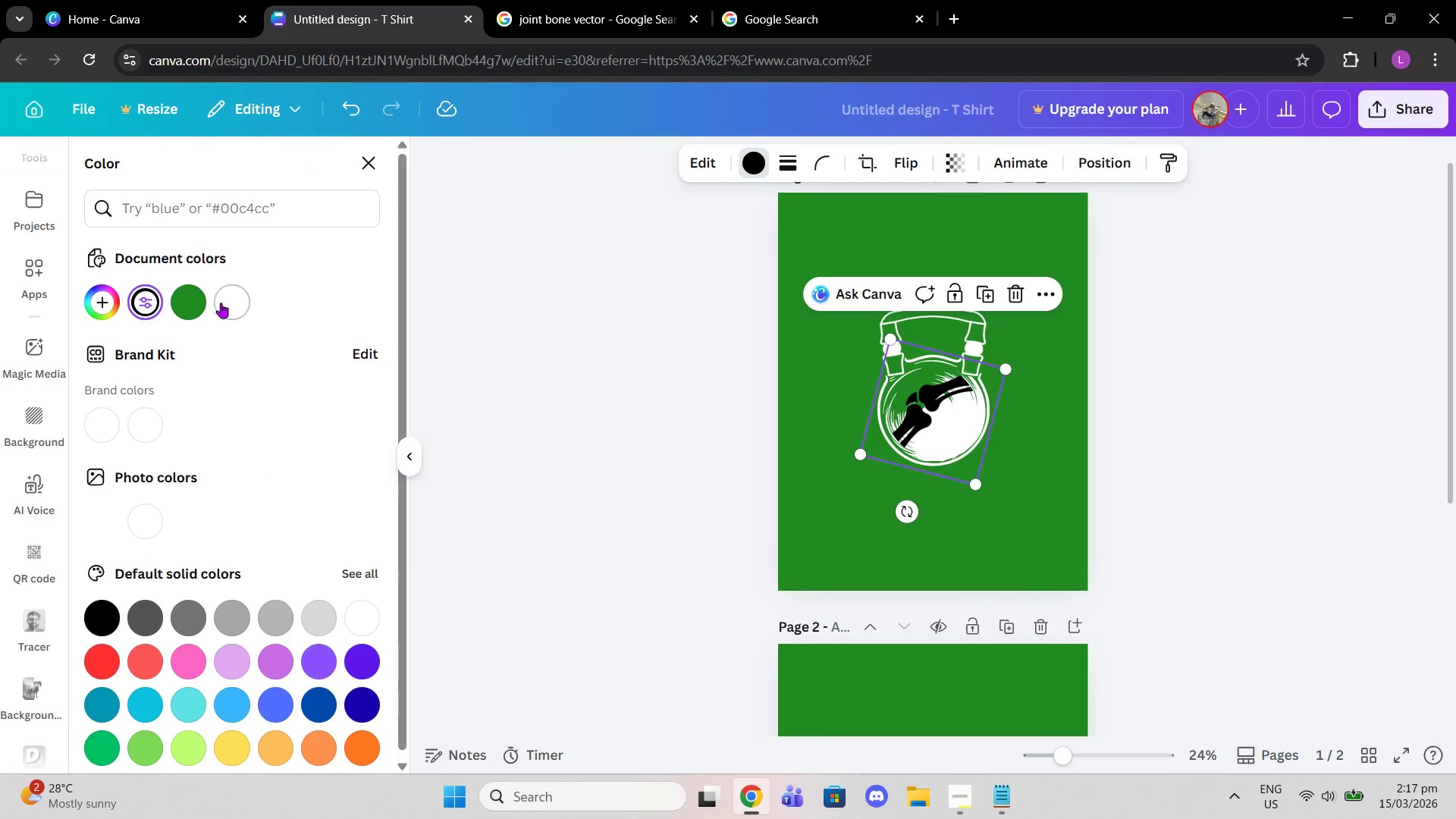 
left_click([202, 297])
 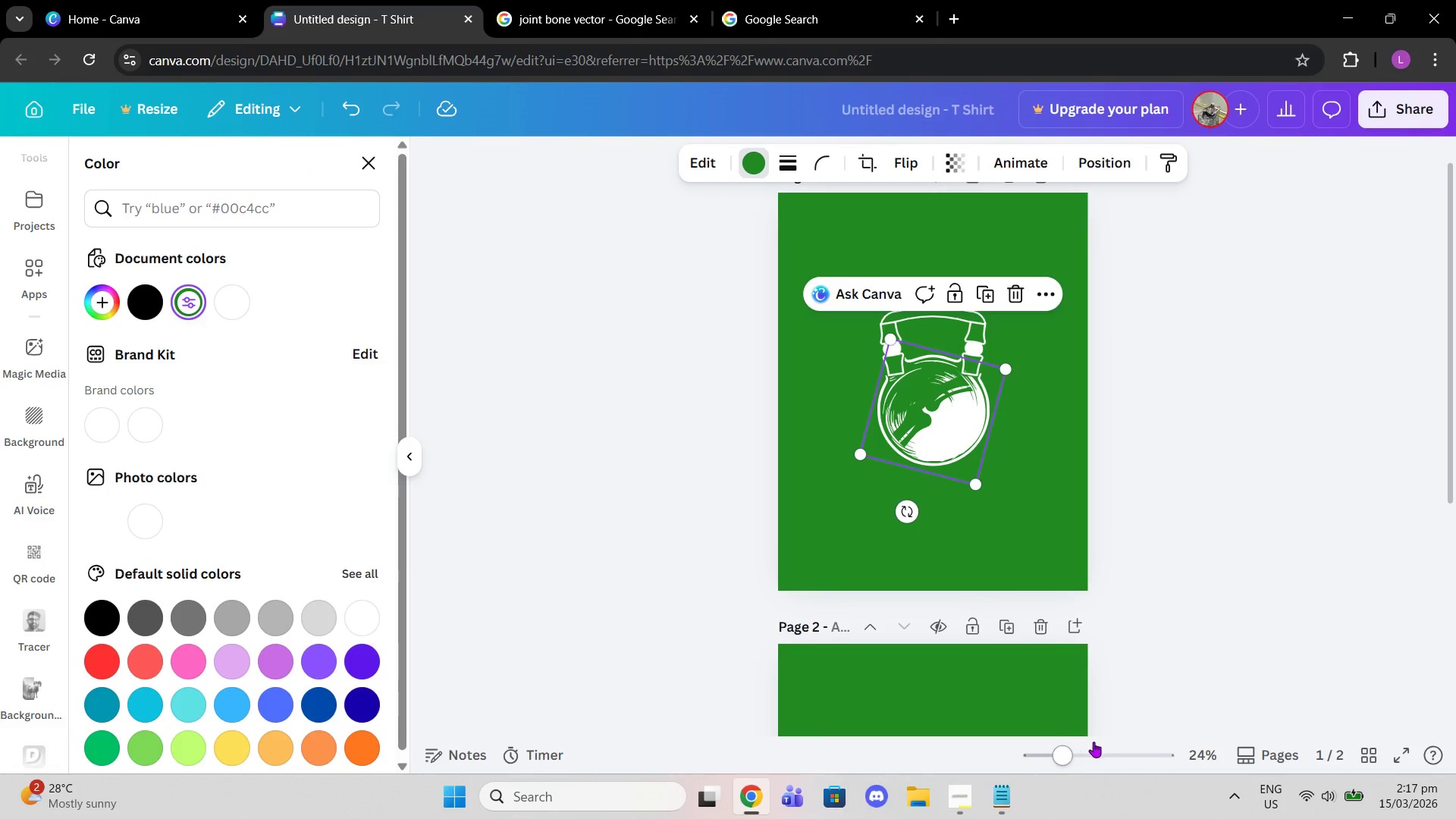 
left_click_drag(start_coordinate=[1072, 756], to_coordinate=[1085, 756])
 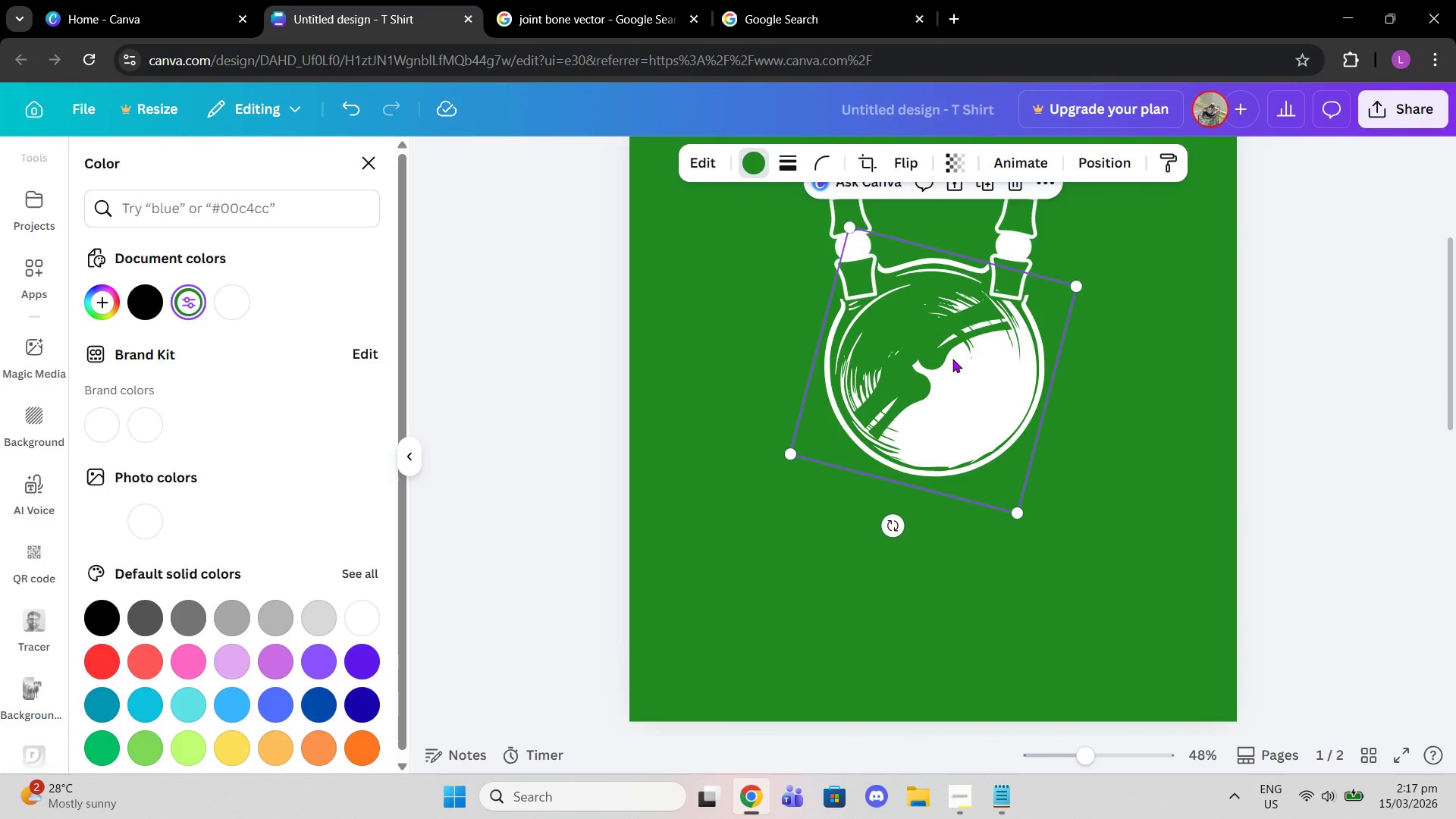 
left_click([952, 359])
 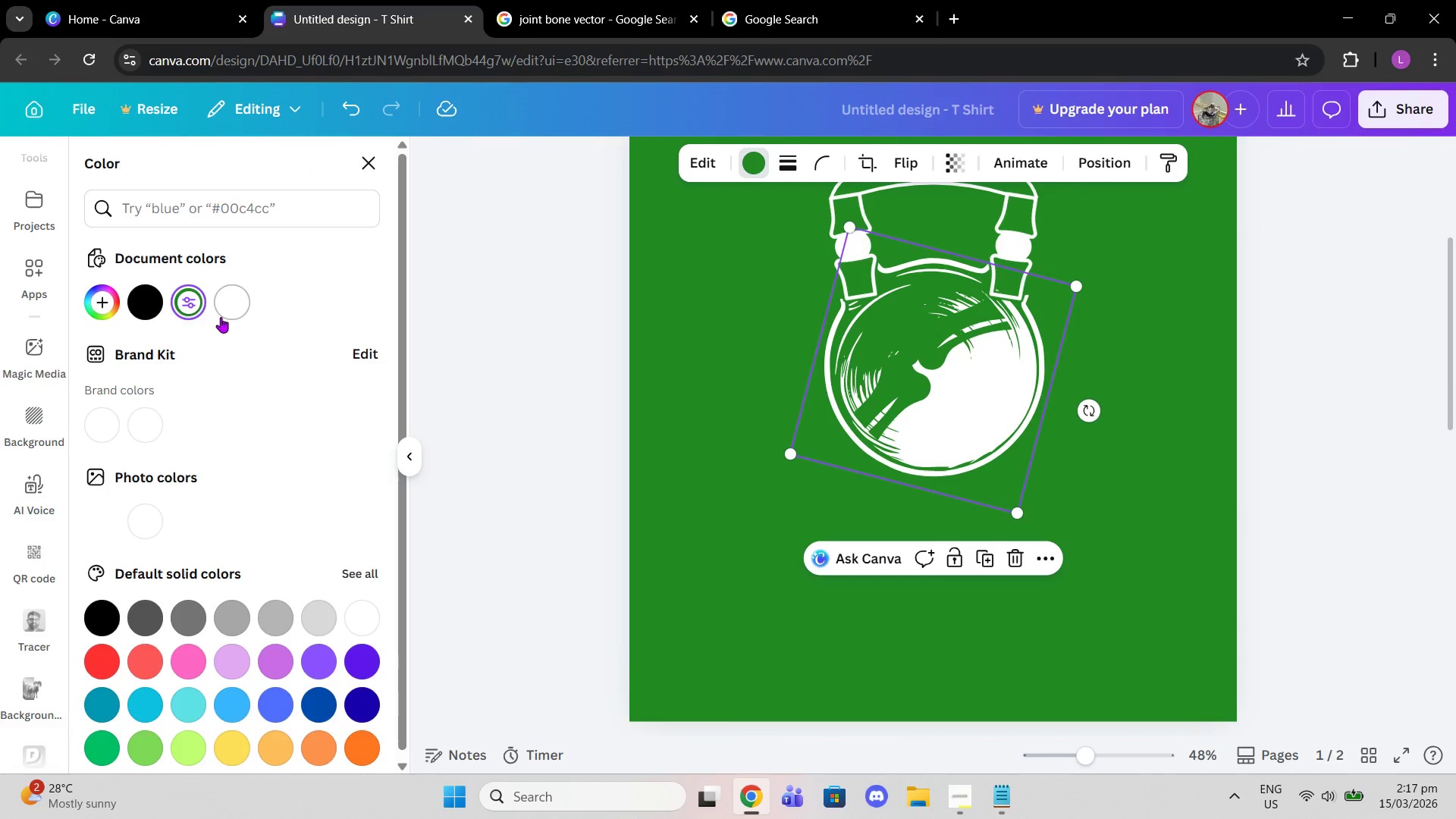 
left_click([222, 303])
 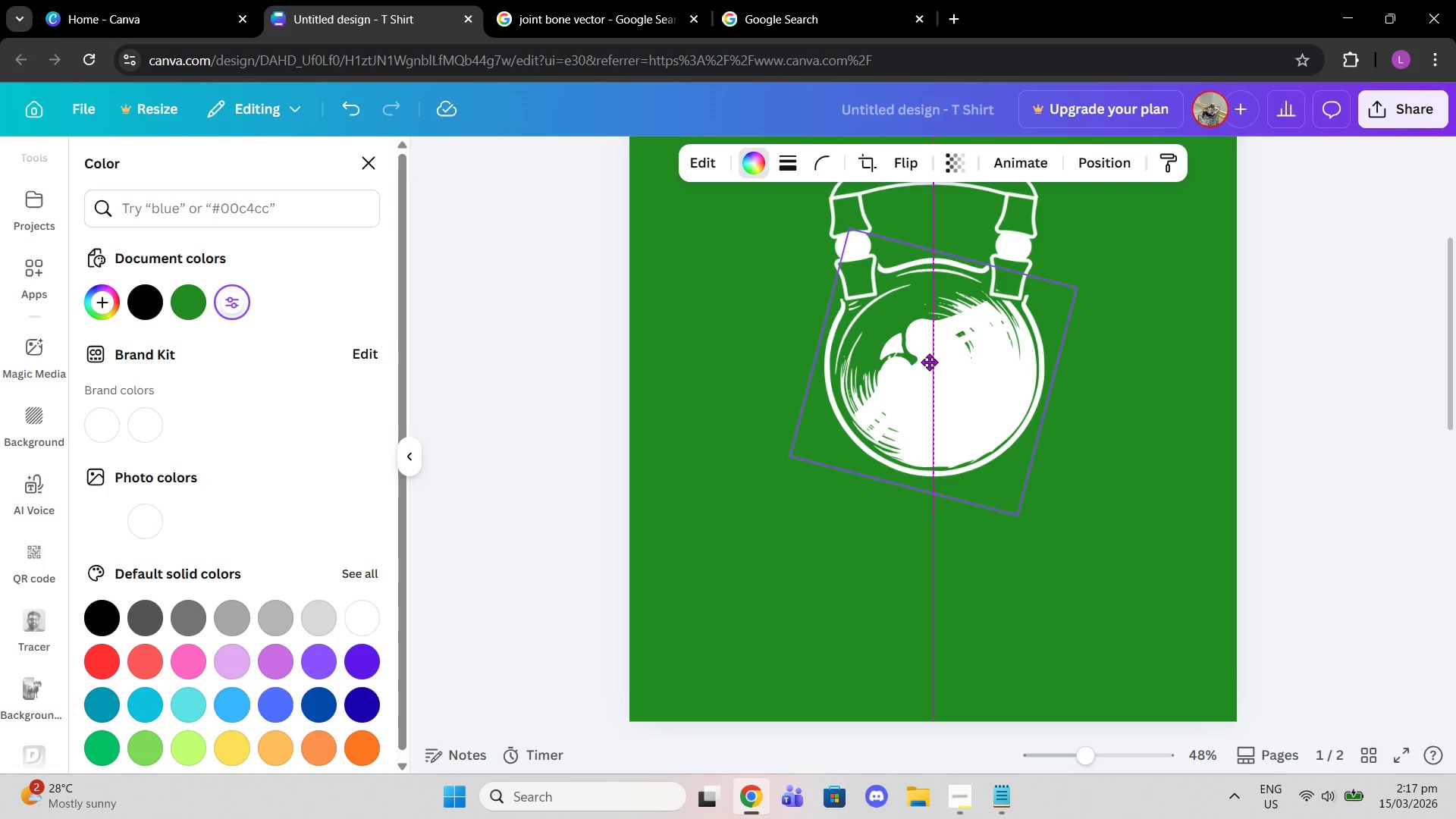 
left_click([1111, 146])
 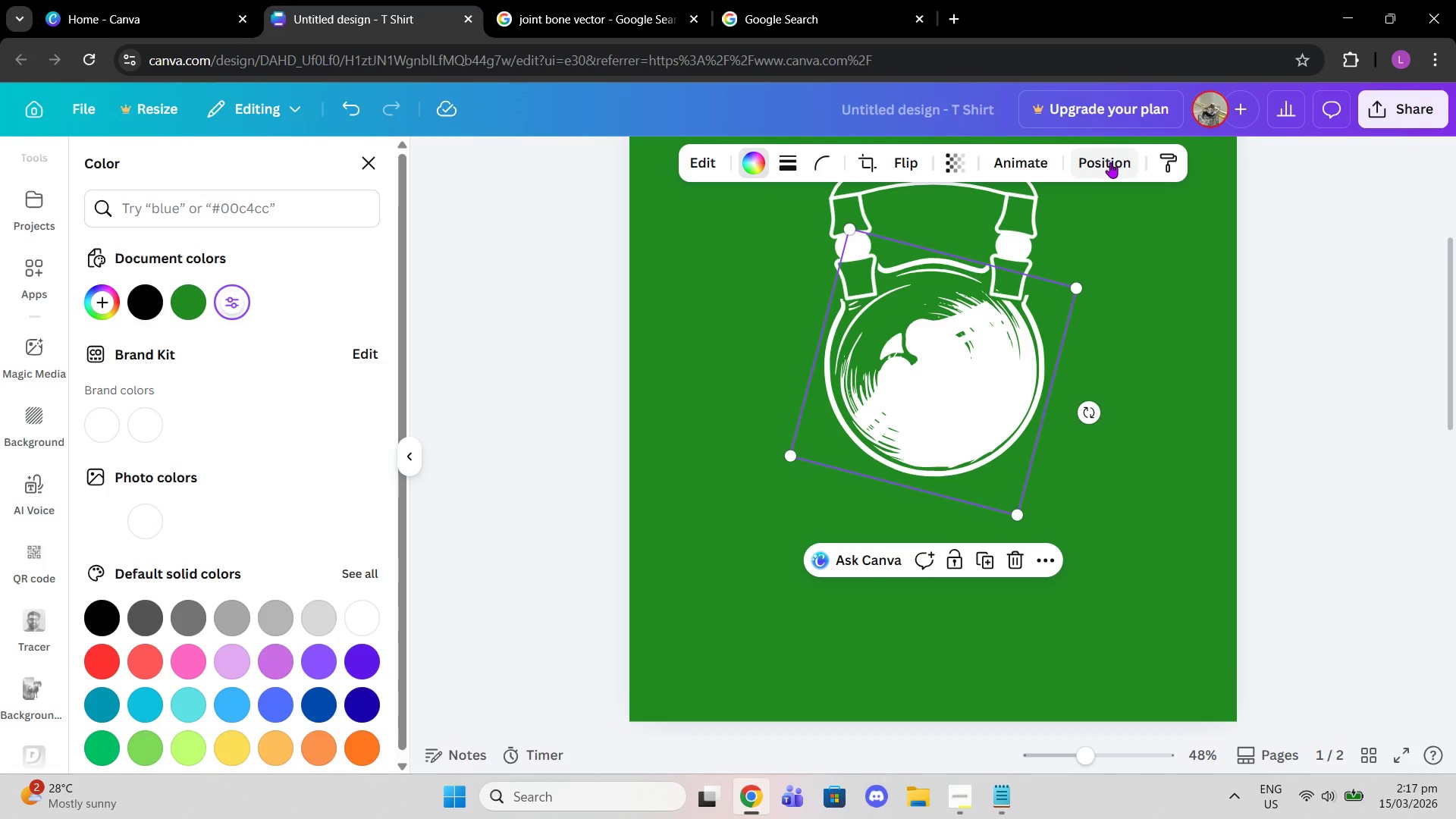 
left_click([1110, 162])
 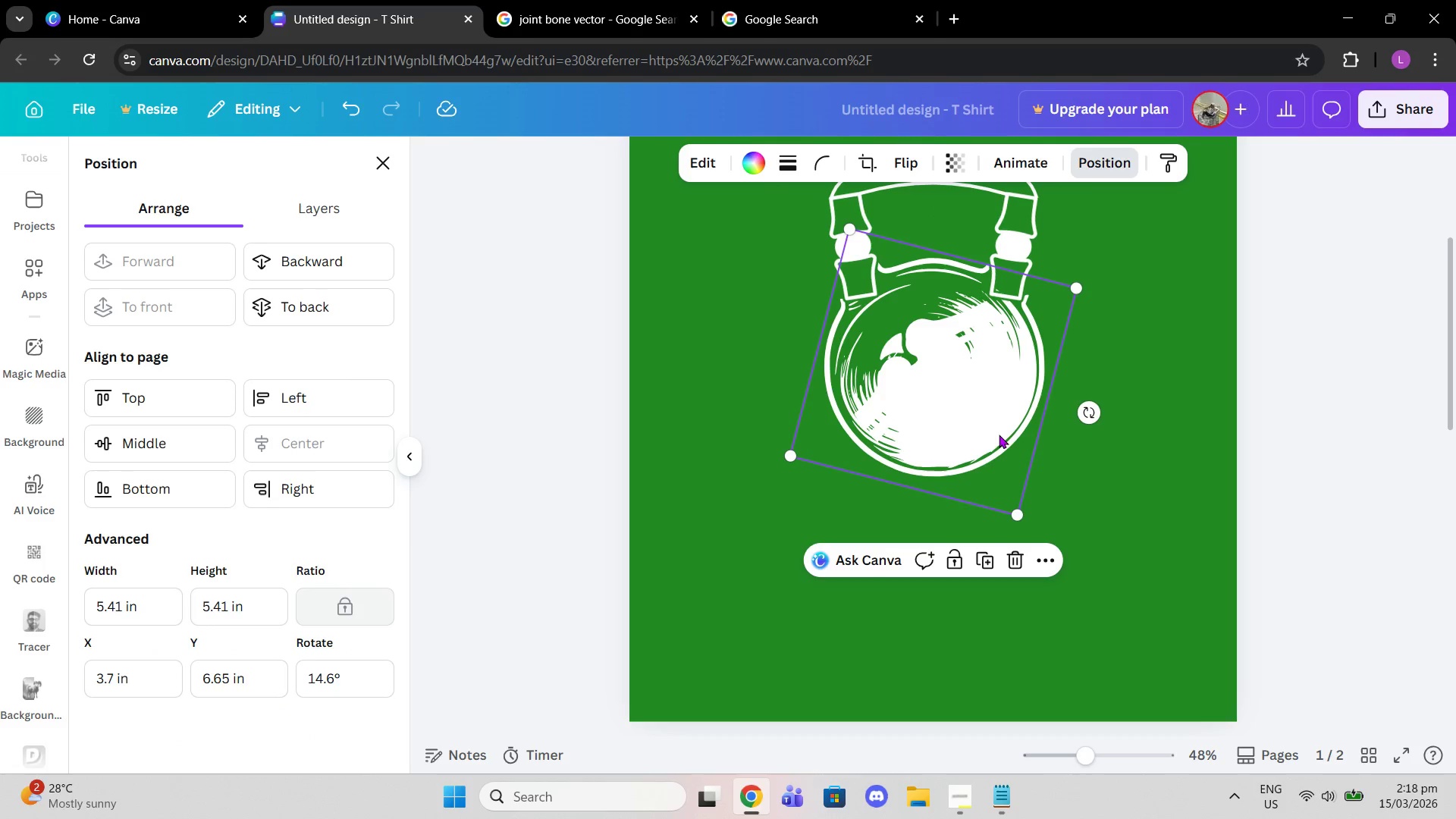 
left_click_drag(start_coordinate=[1084, 410], to_coordinate=[805, 318])
 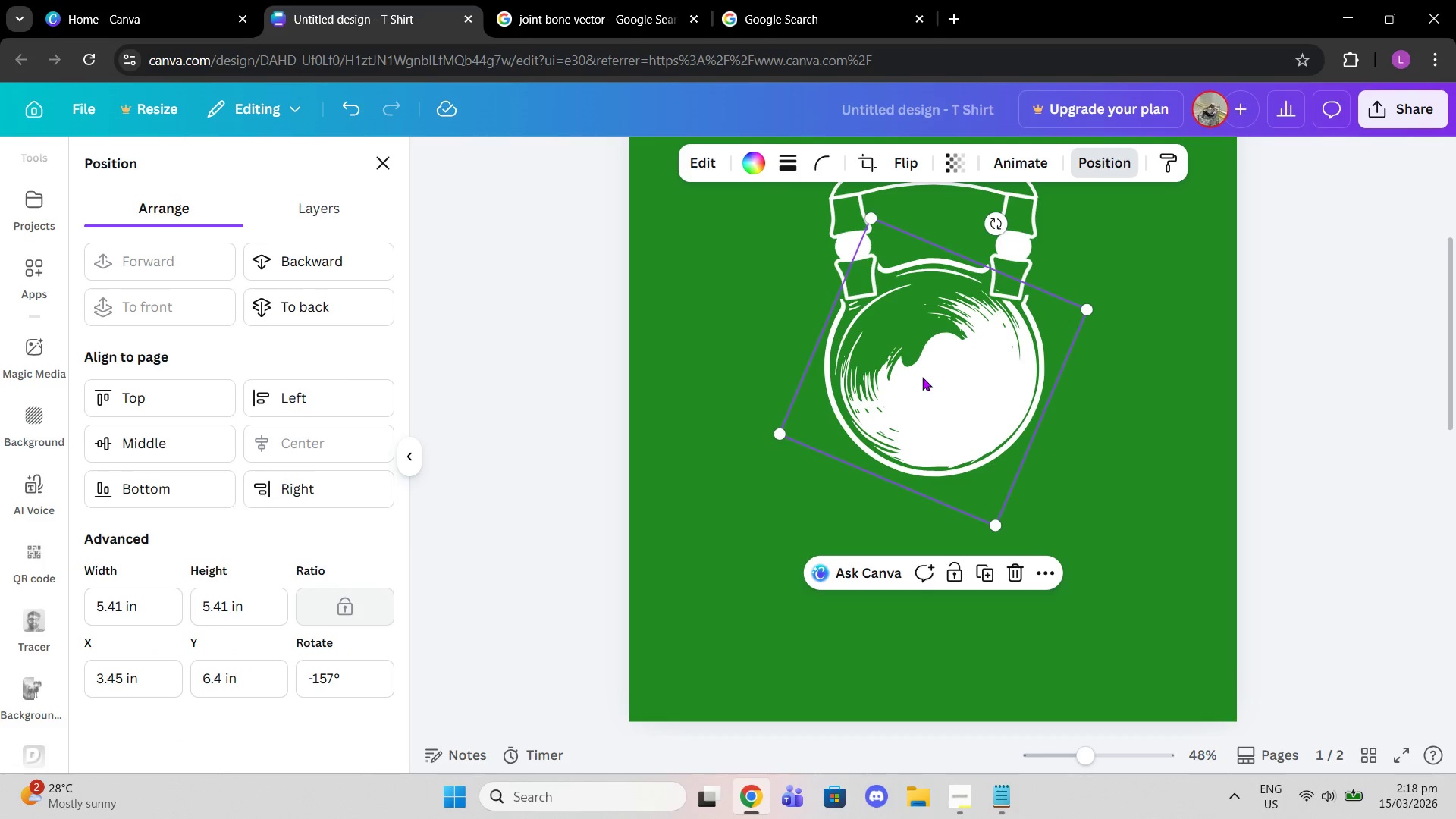 
left_click_drag(start_coordinate=[925, 377], to_coordinate=[924, 366])
 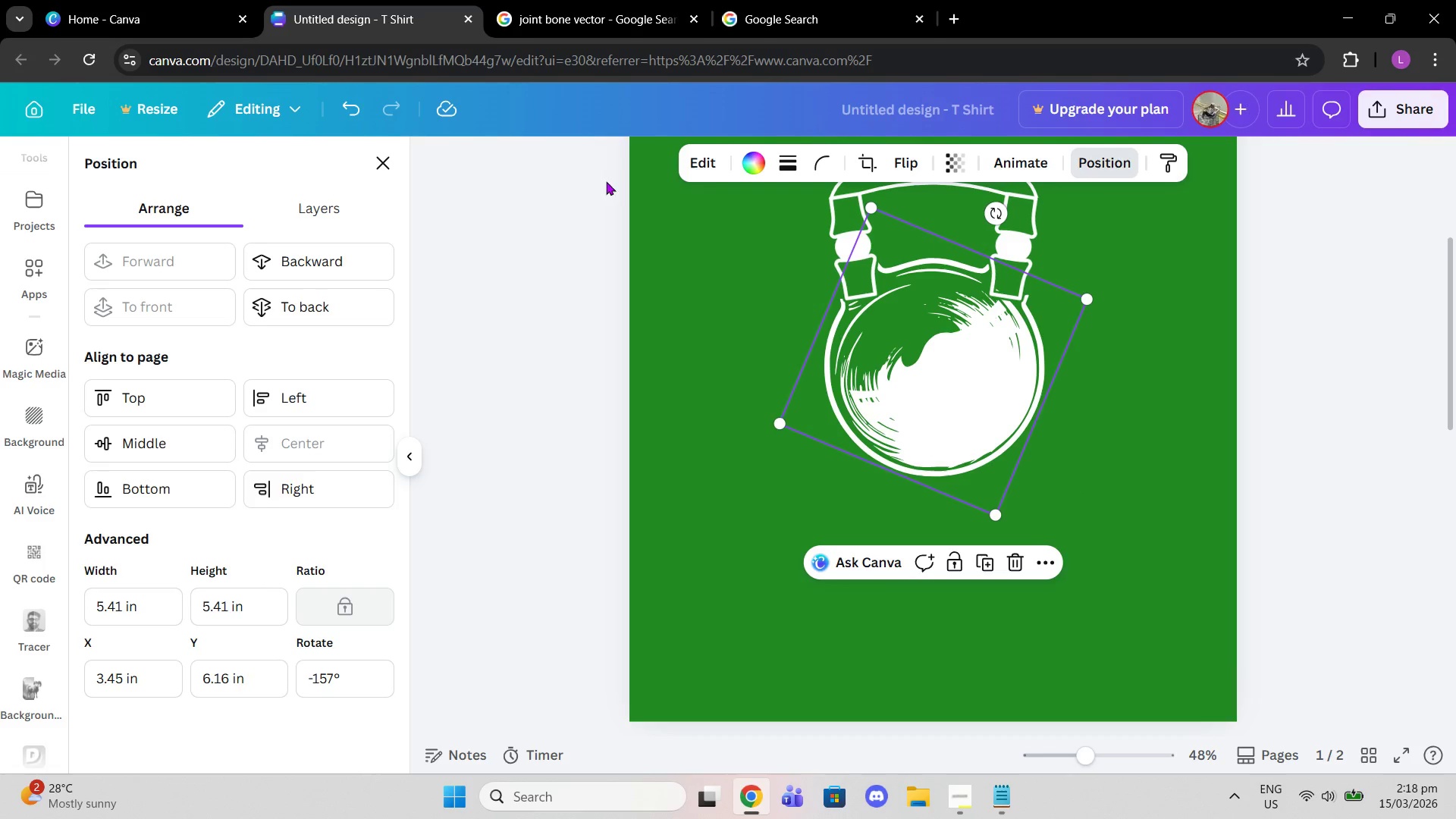 
left_click([697, 163])
 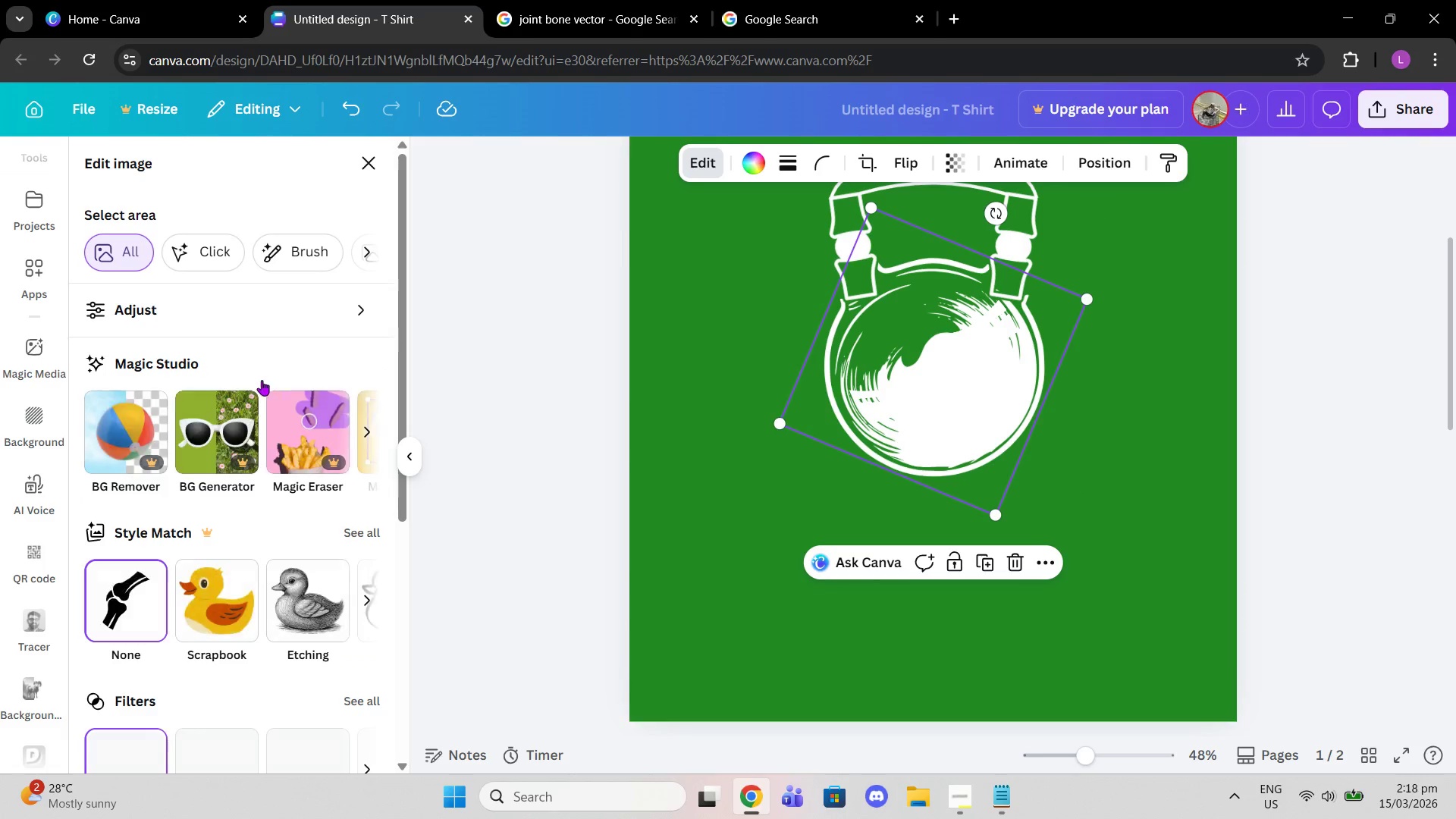 
scroll: coordinate [218, 576], scroll_direction: down, amount: 3.0
 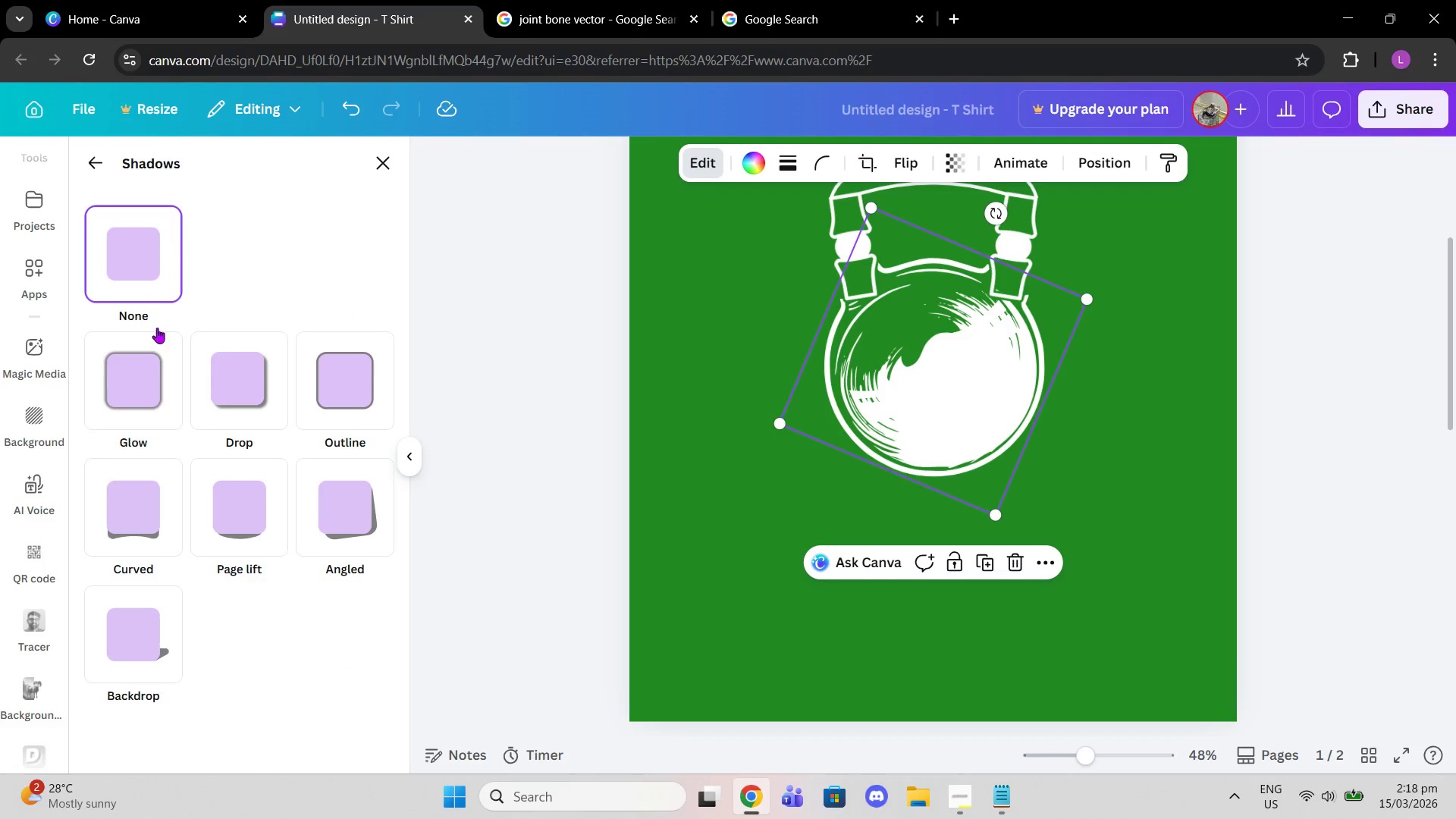 
left_click([139, 391])
 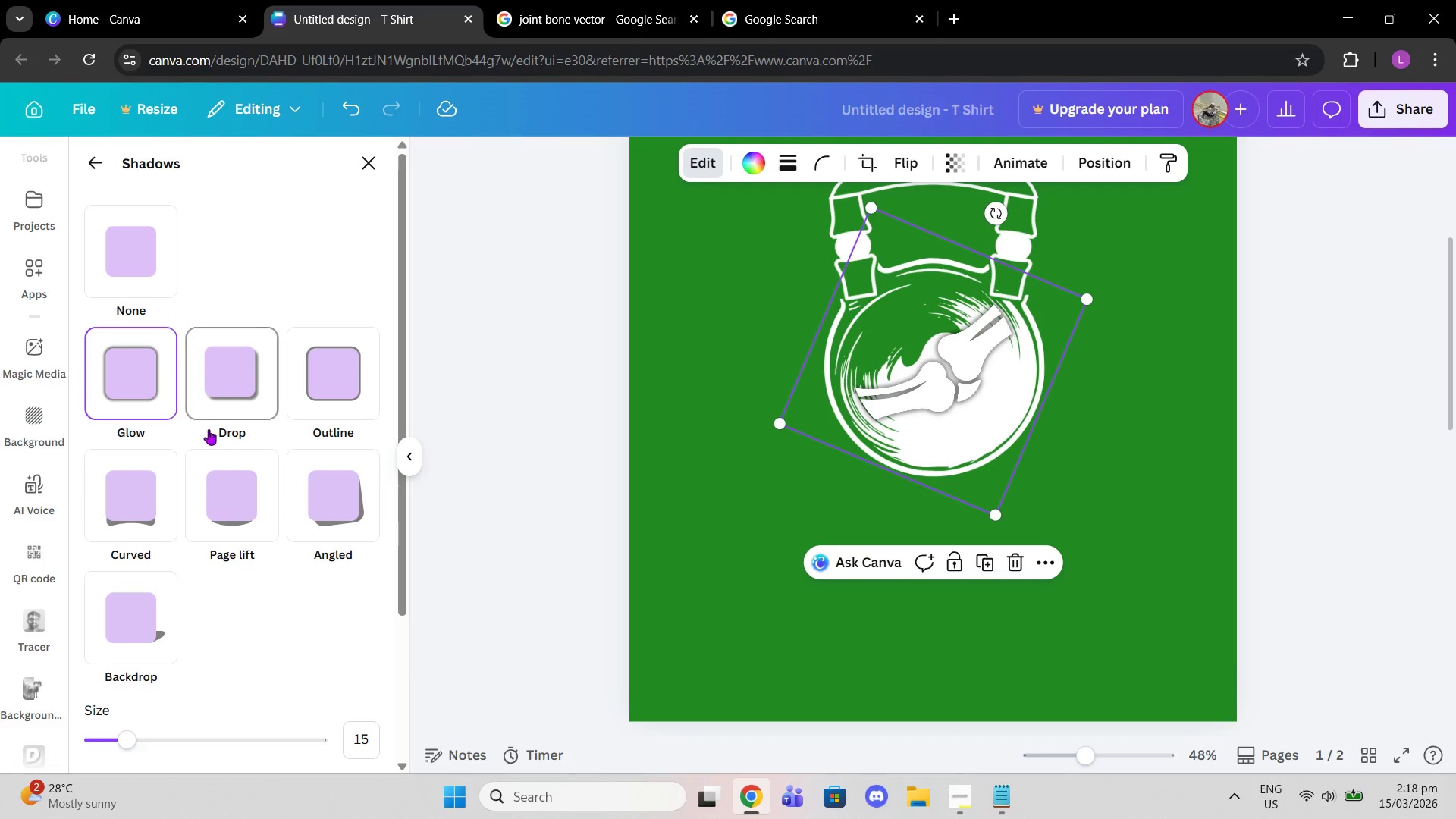 
scroll: coordinate [220, 438], scroll_direction: down, amount: 5.0
 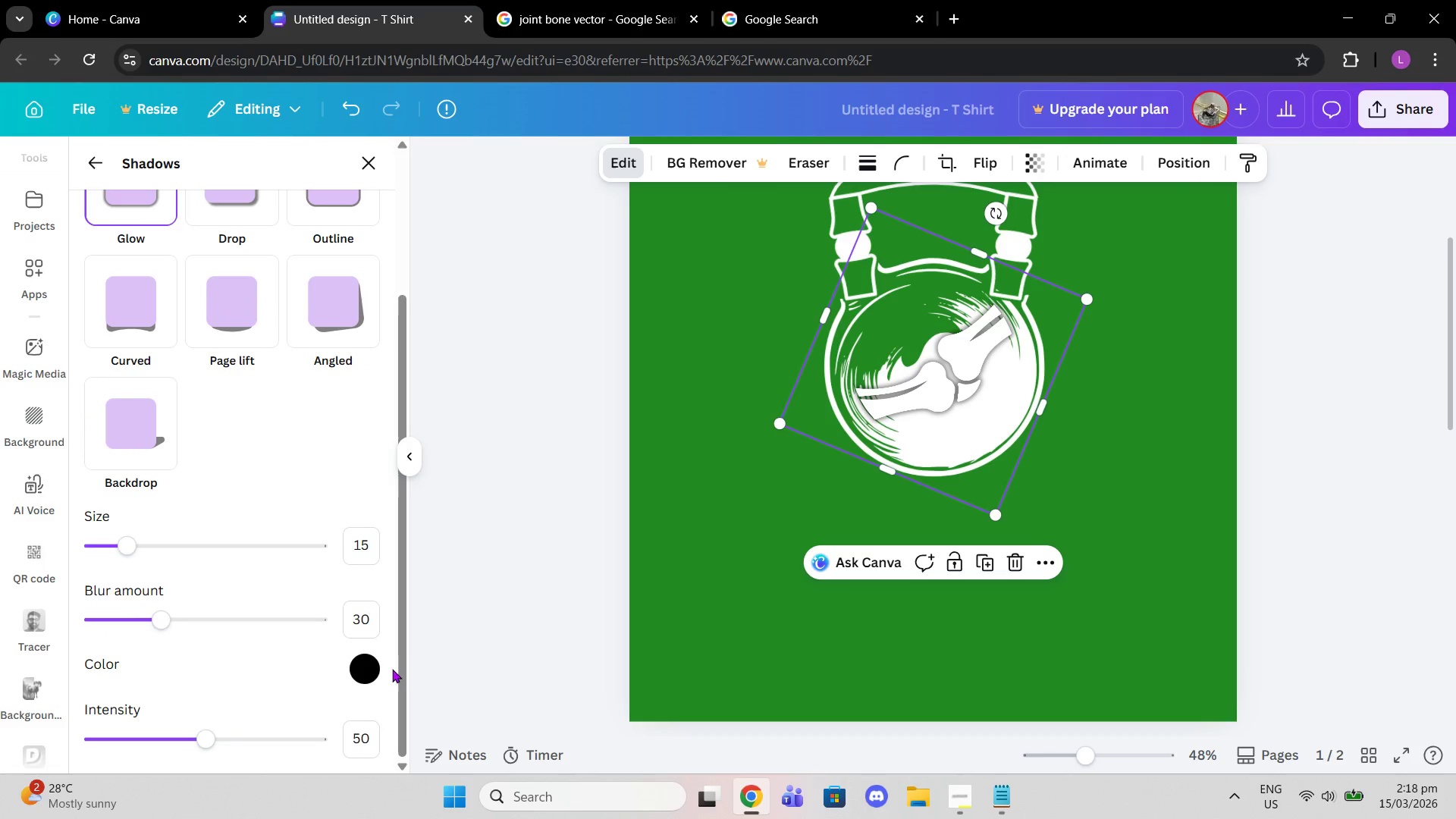 
double_click([342, 660])
 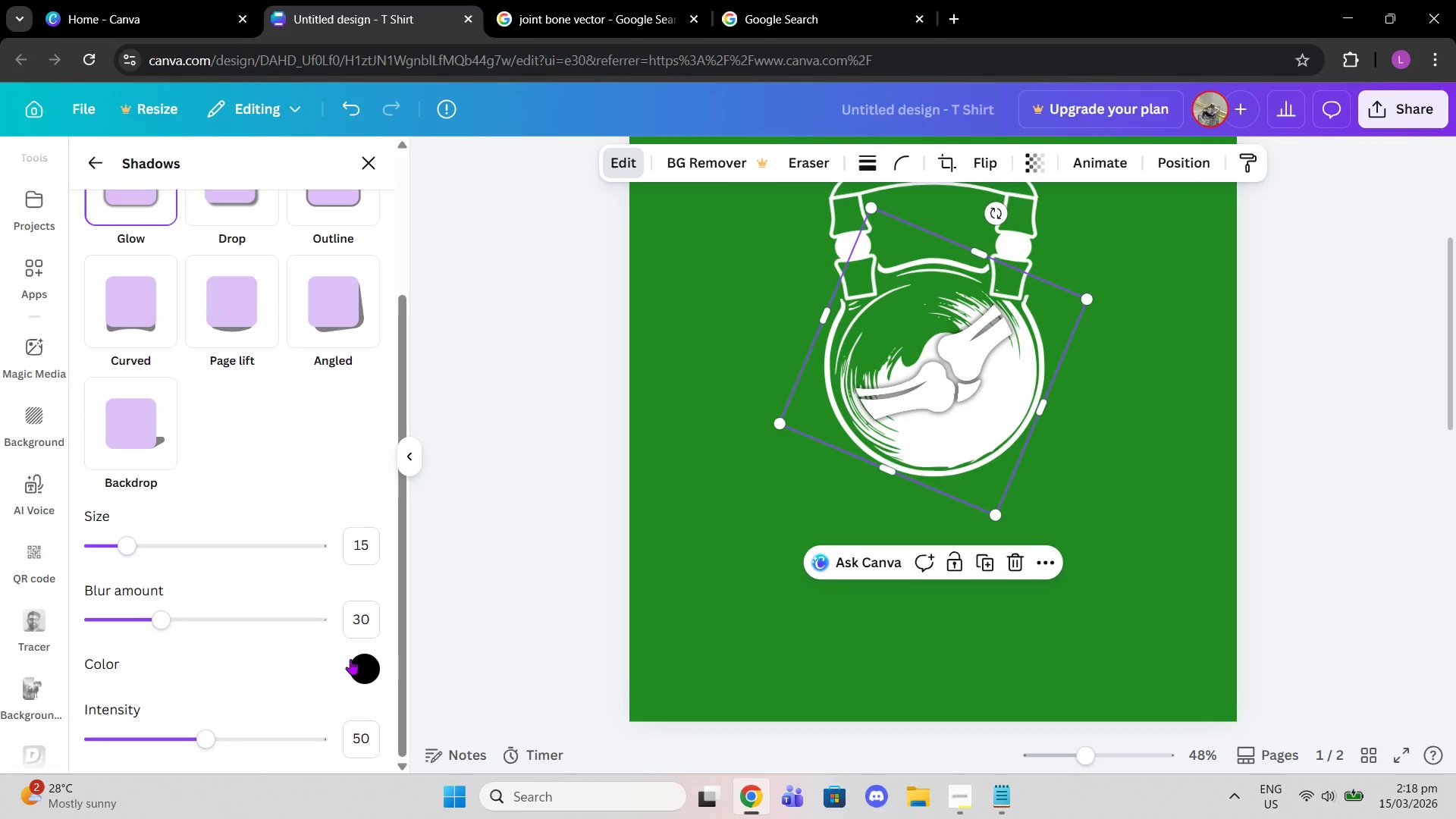 
triple_click([350, 659])
 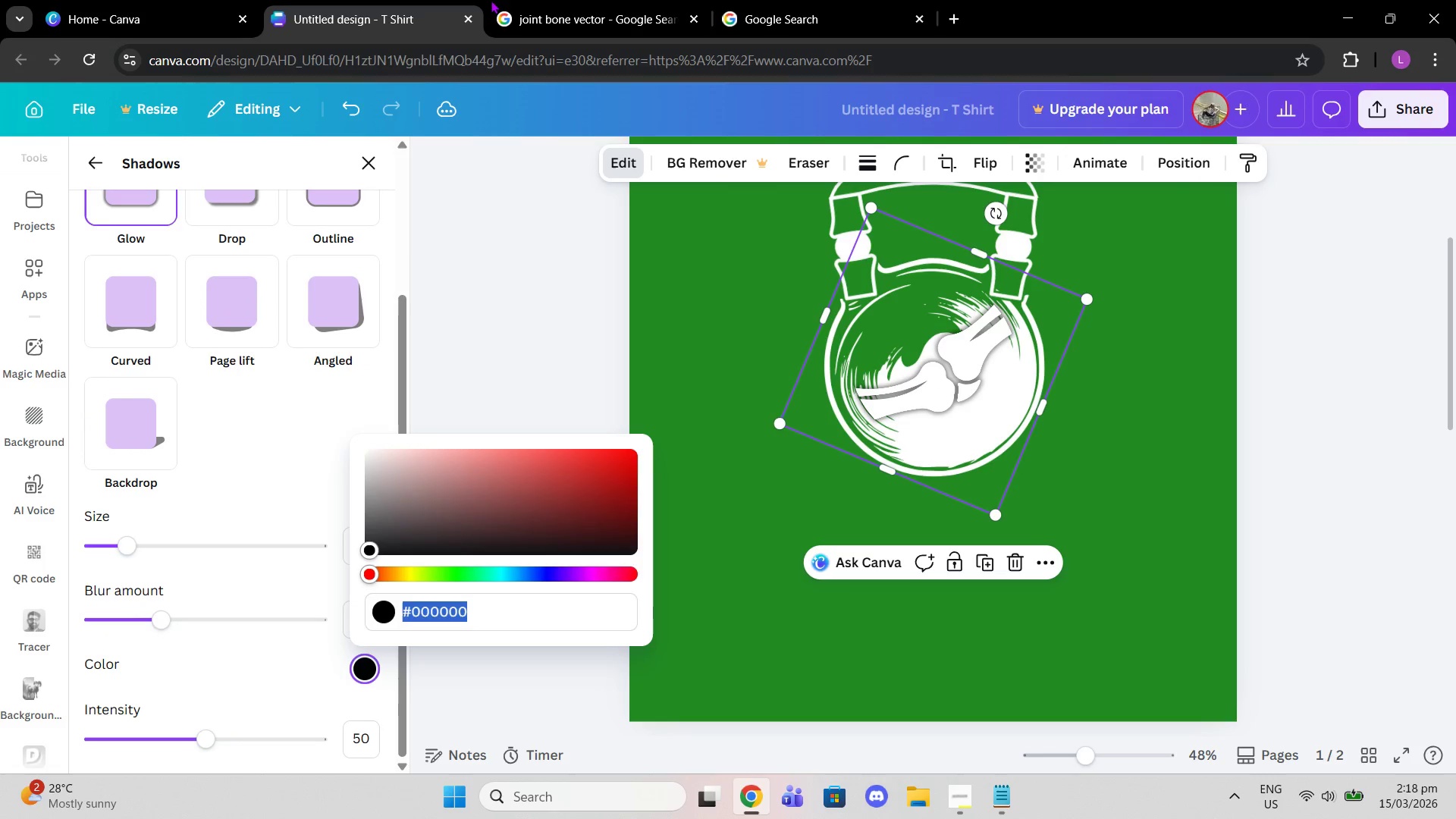 
double_click([565, 62])
 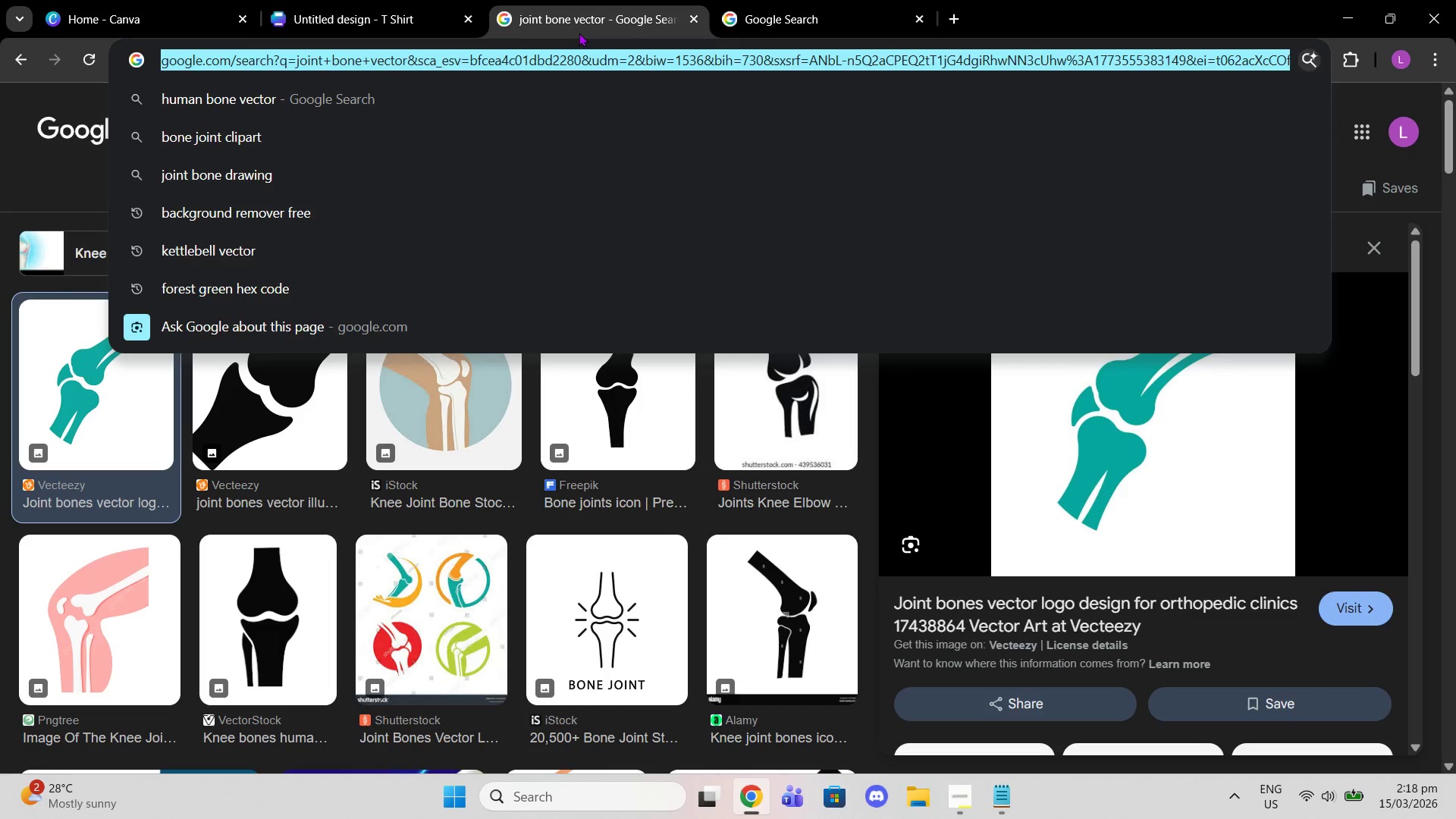 
type(forest )
 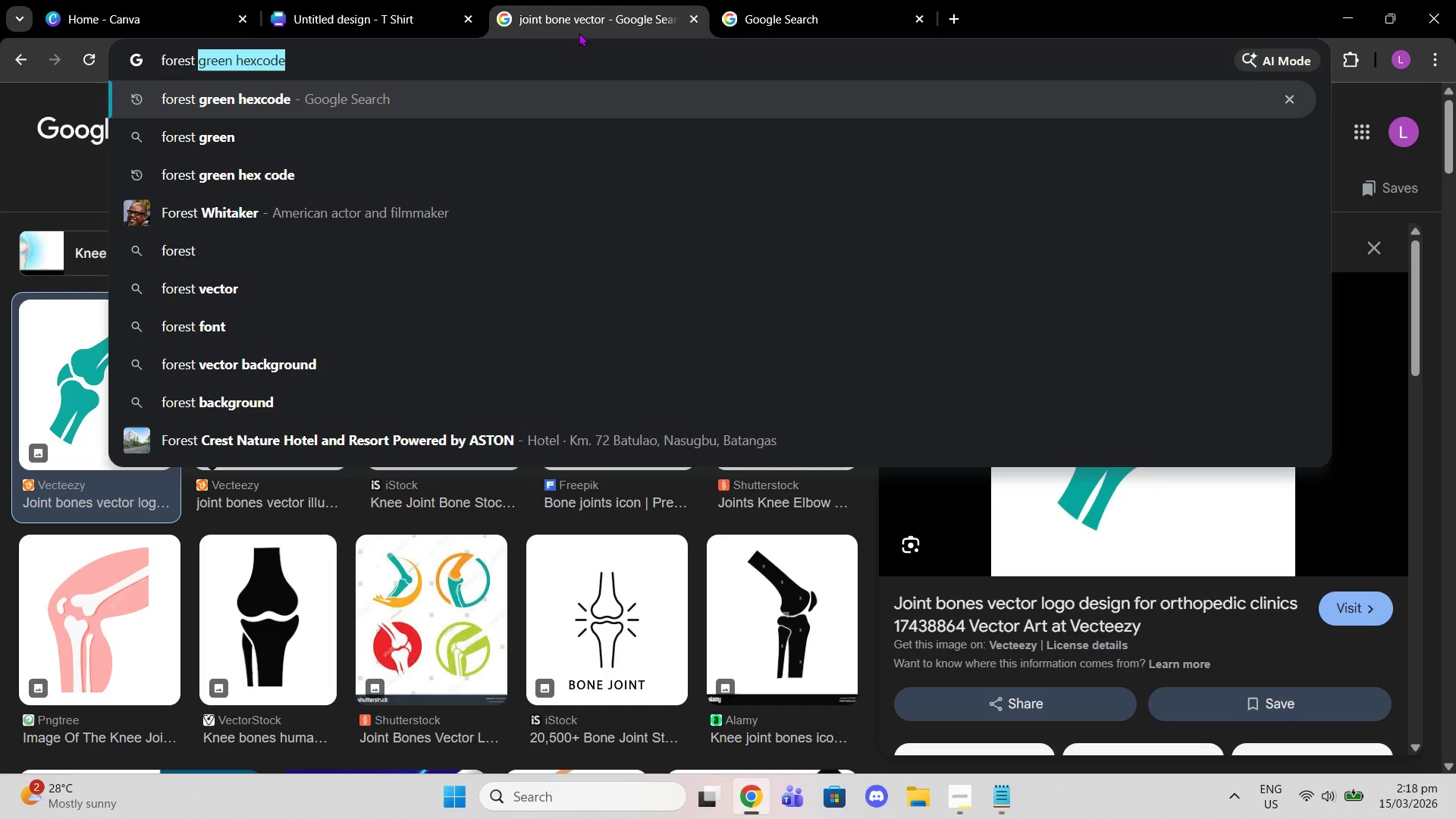 
key(Enter)
 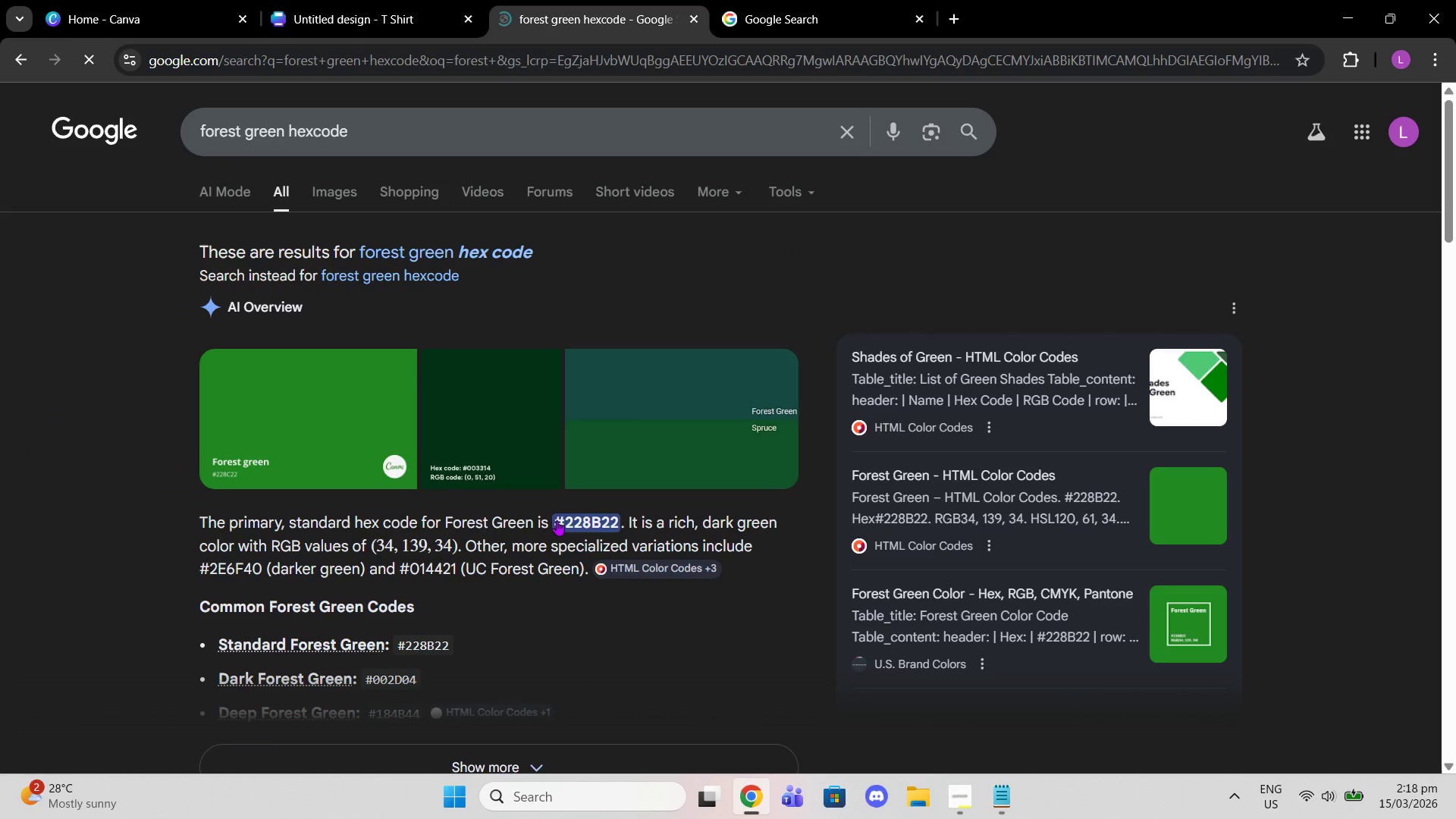 
left_click_drag(start_coordinate=[553, 522], to_coordinate=[615, 518])
 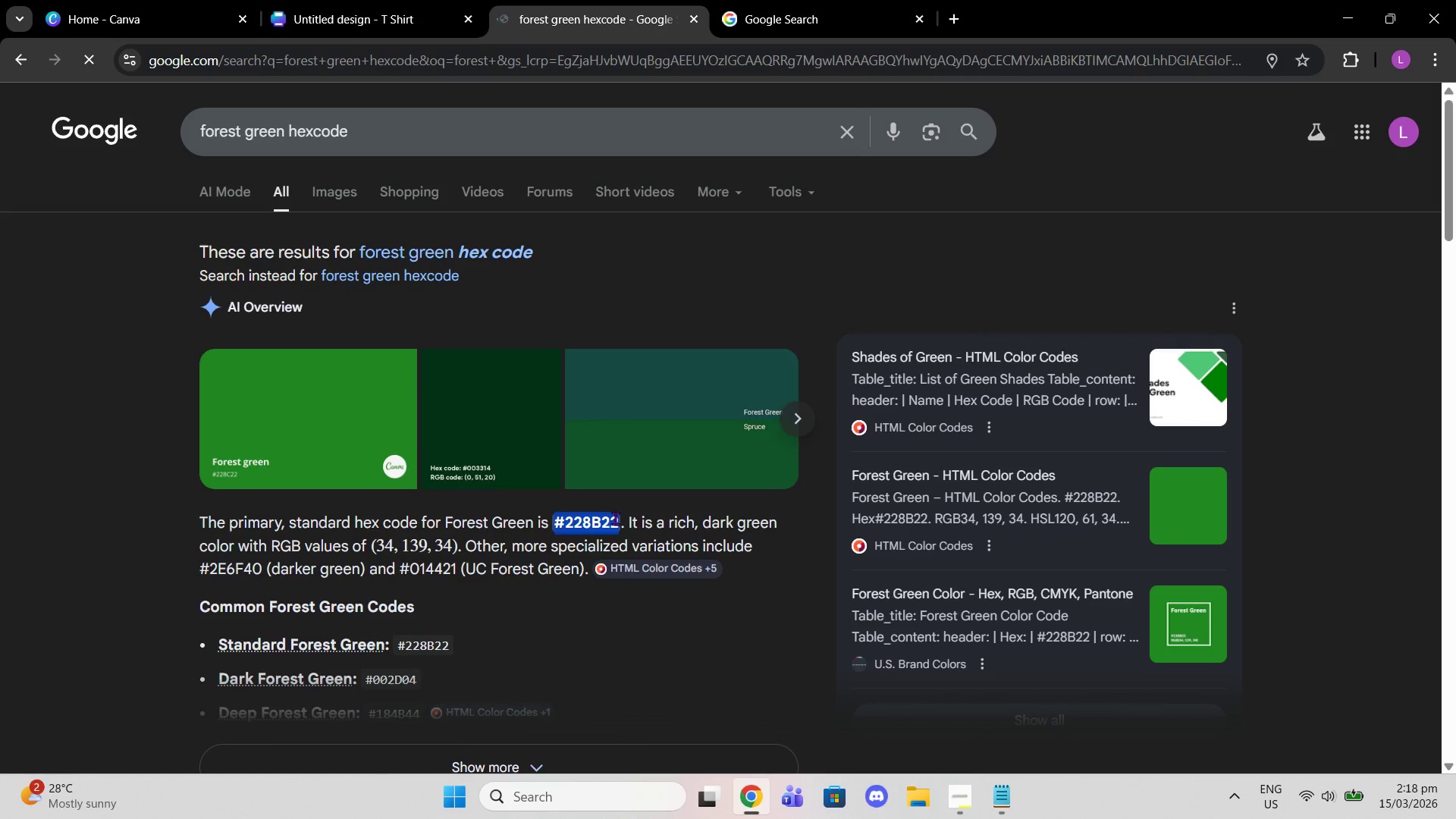 
key(Control+C)
 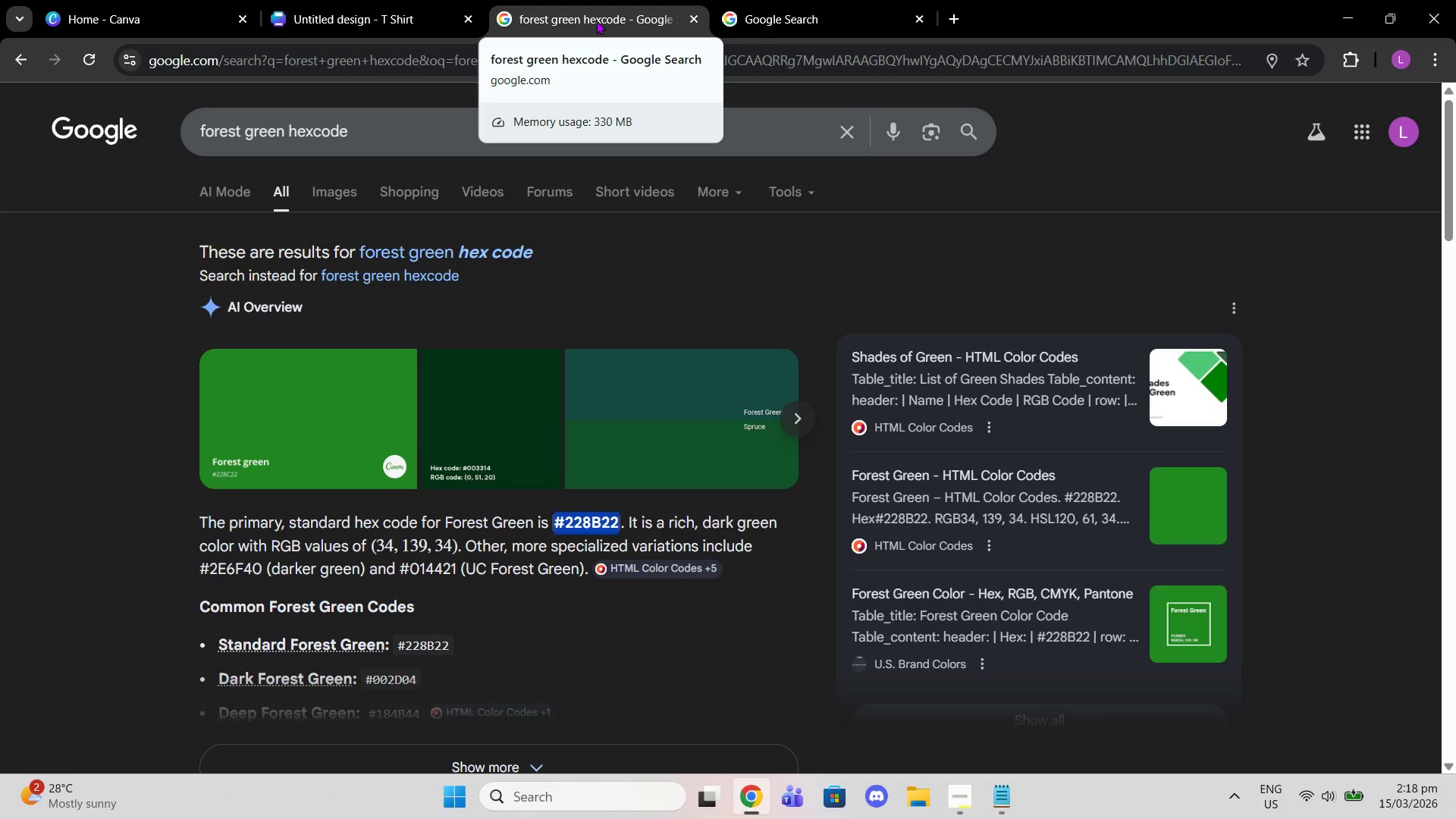 
wait(11.89)
 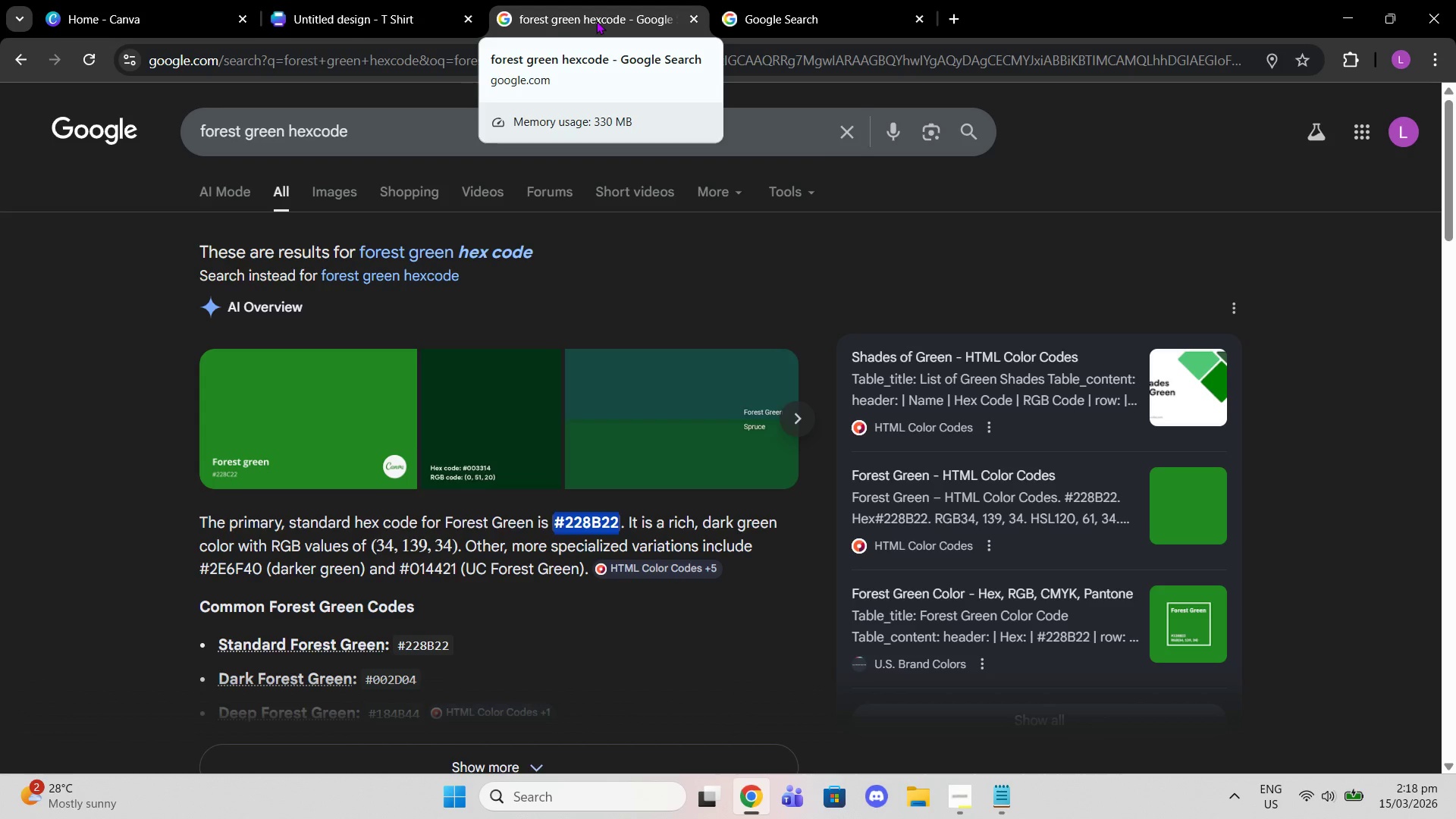 
key(Control+C)
 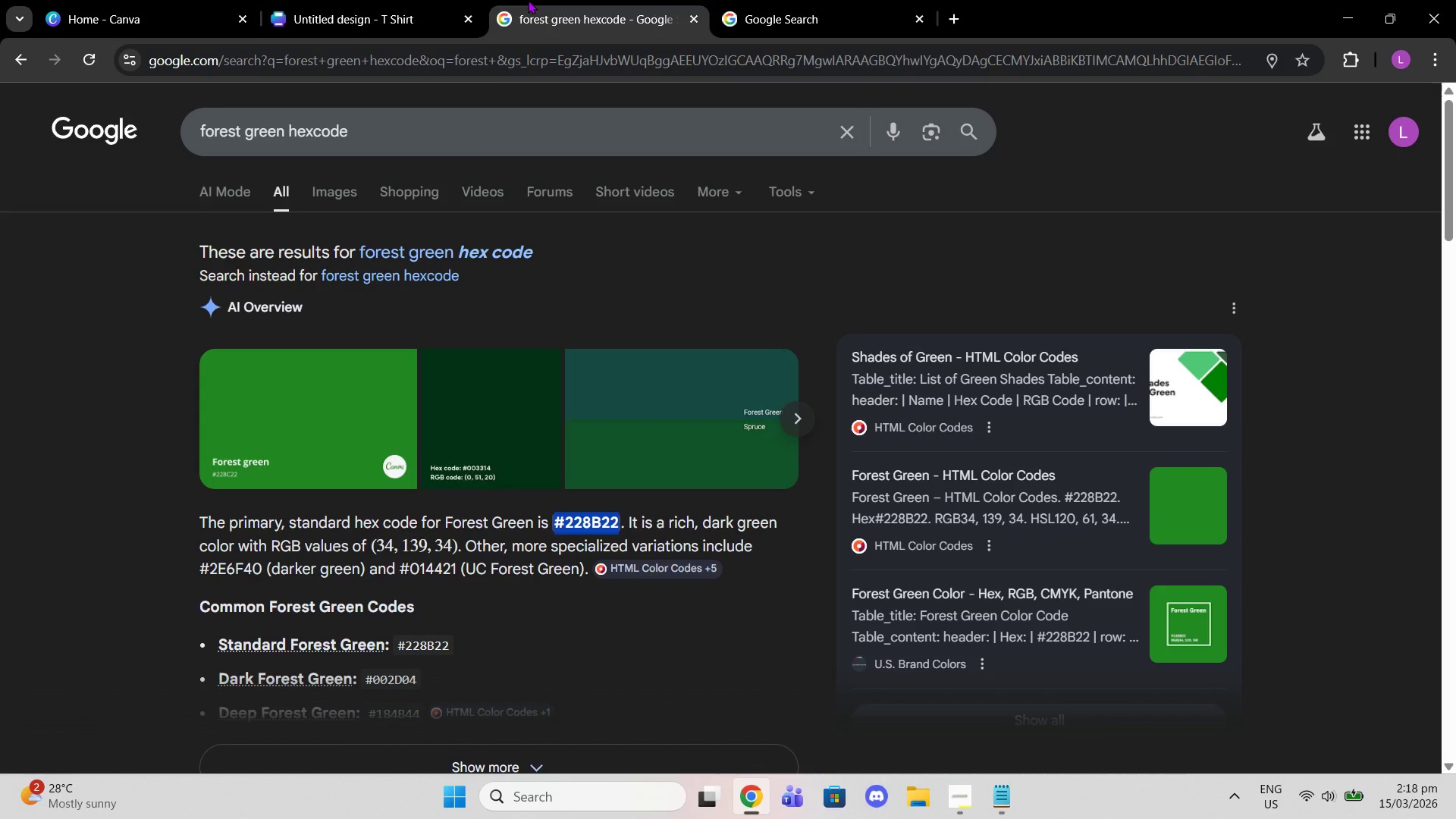 
double_click([528, 0])
 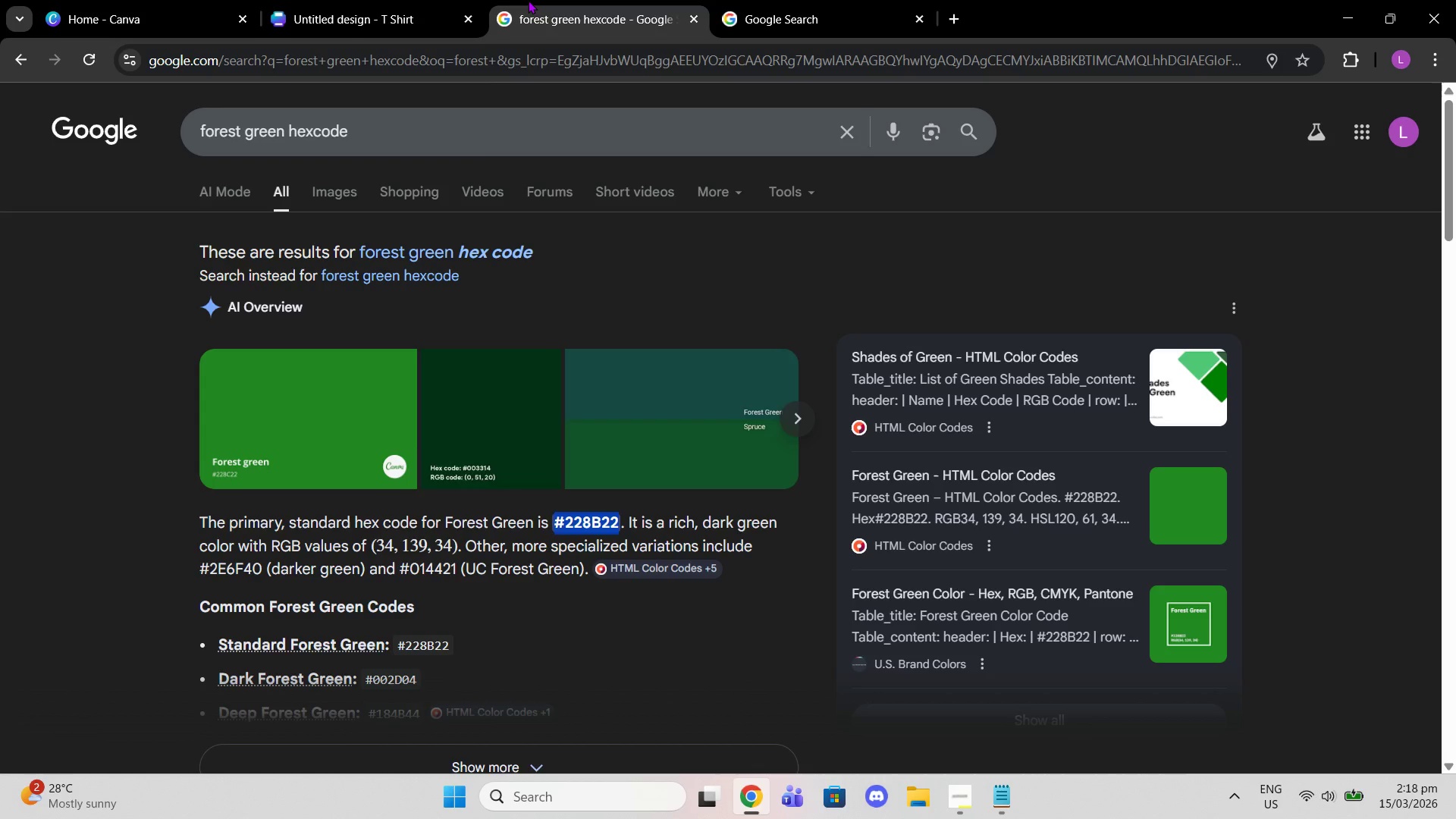 
left_click([528, 0])
 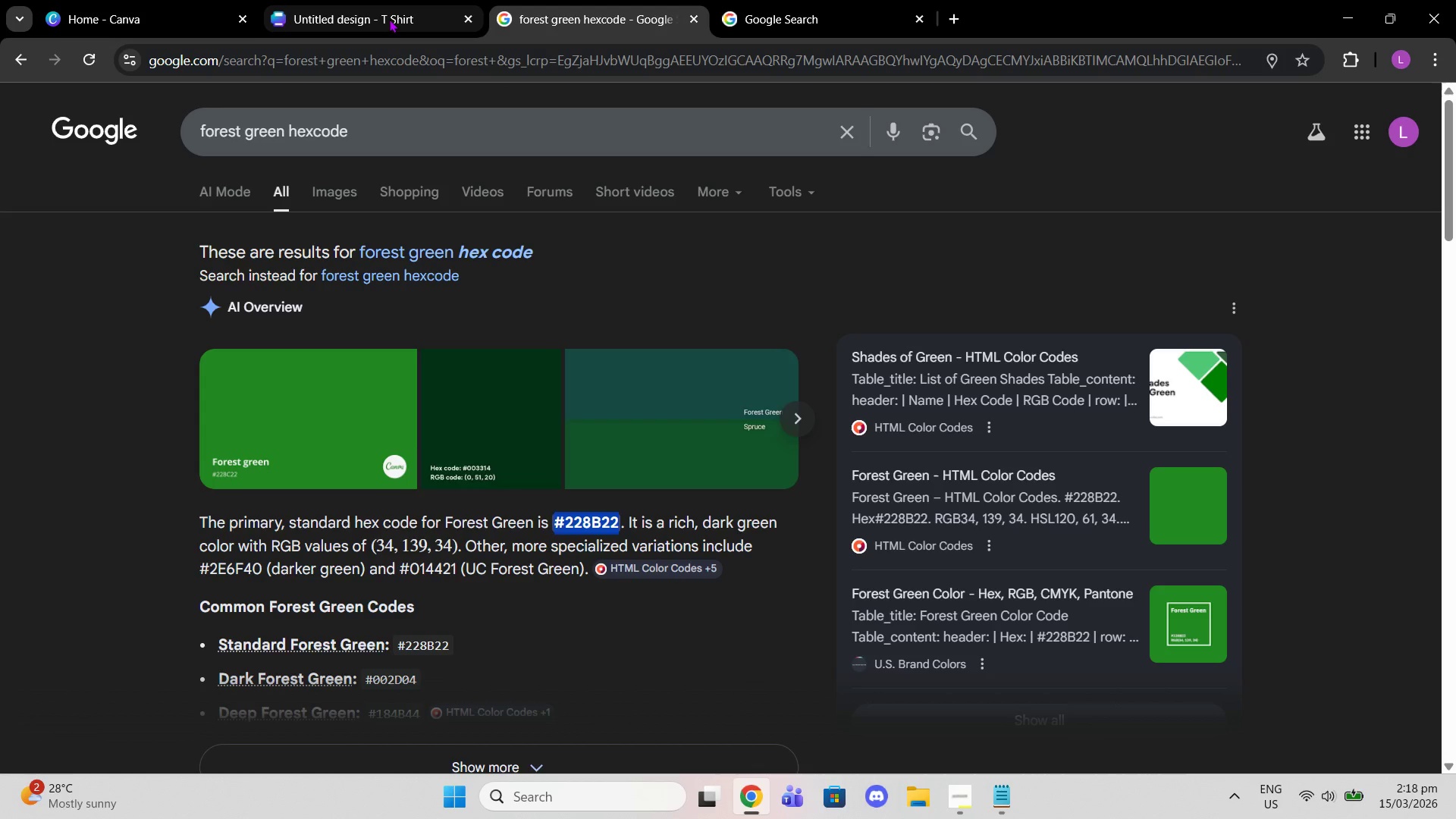 
left_click([389, 19])
 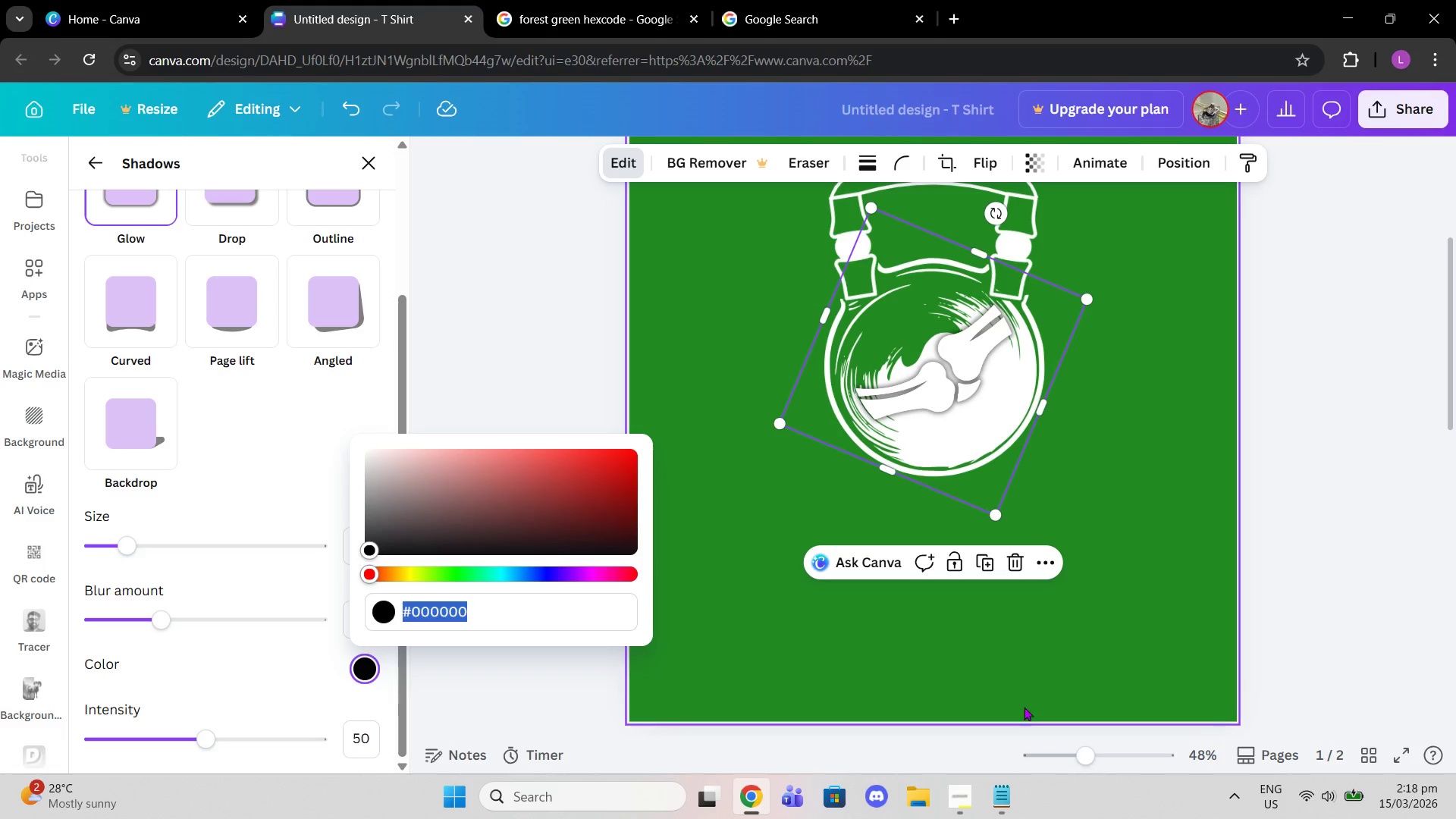 
left_click([967, 791])